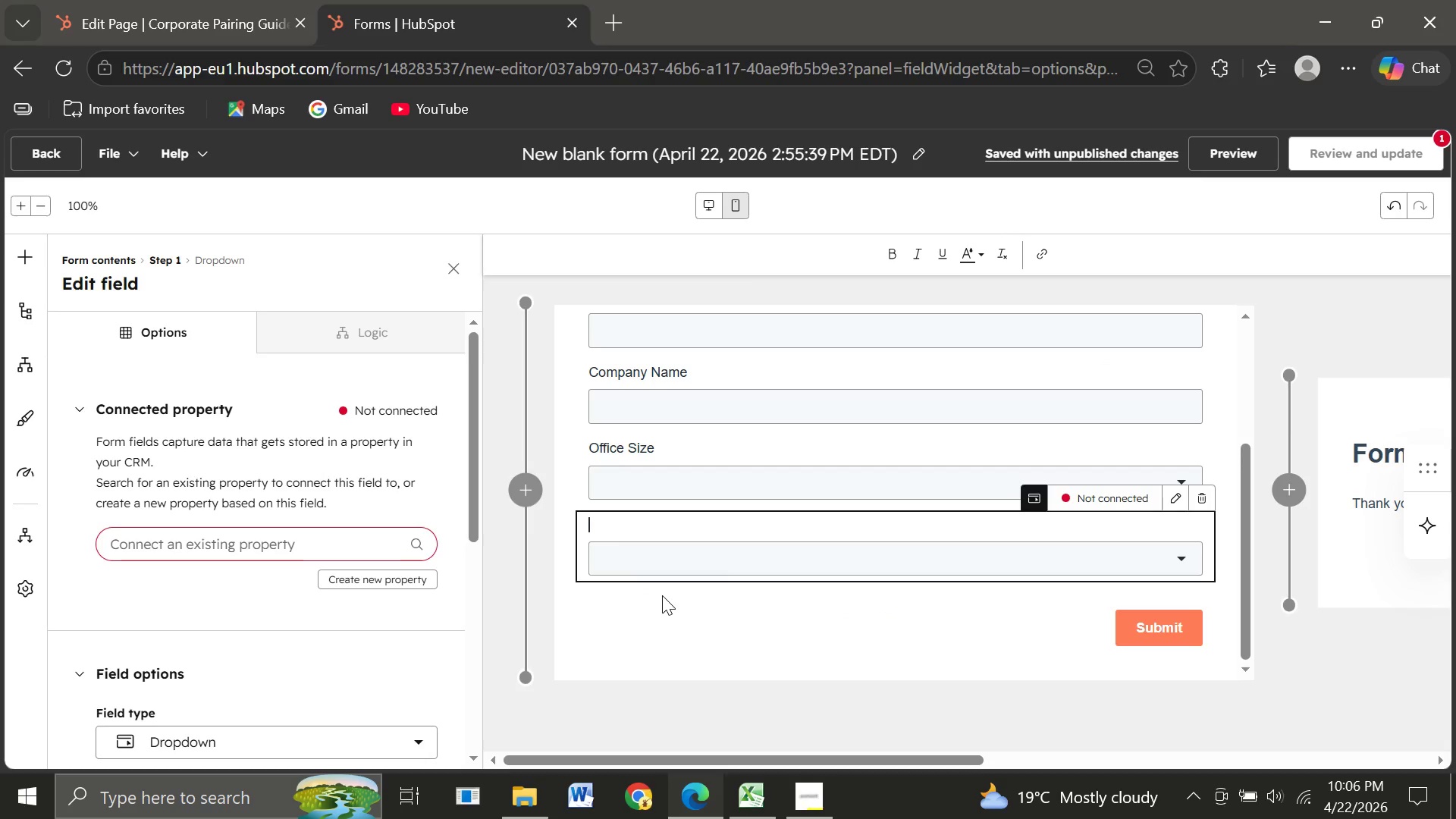 
type(Cate)
 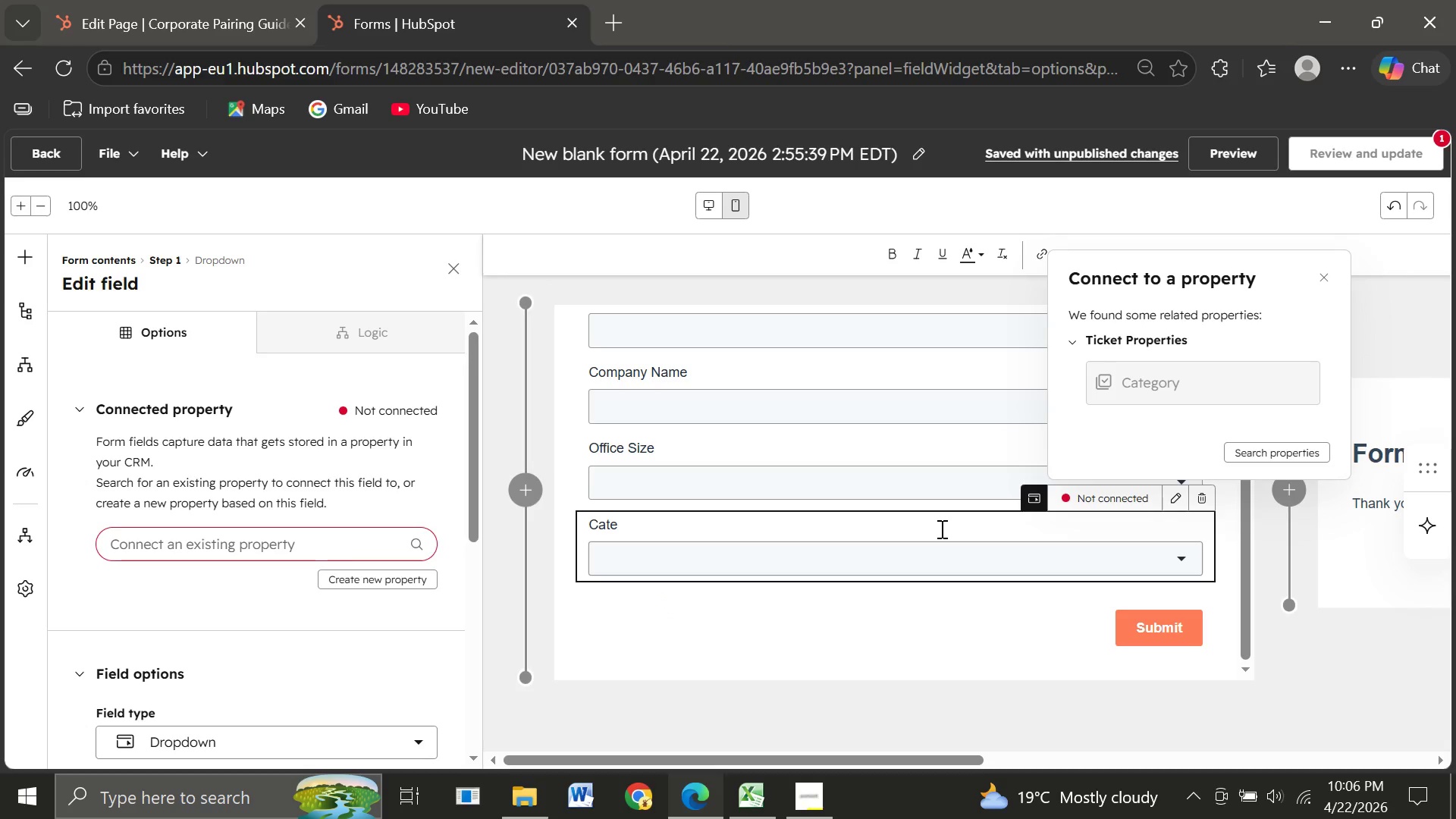 
wait(6.39)
 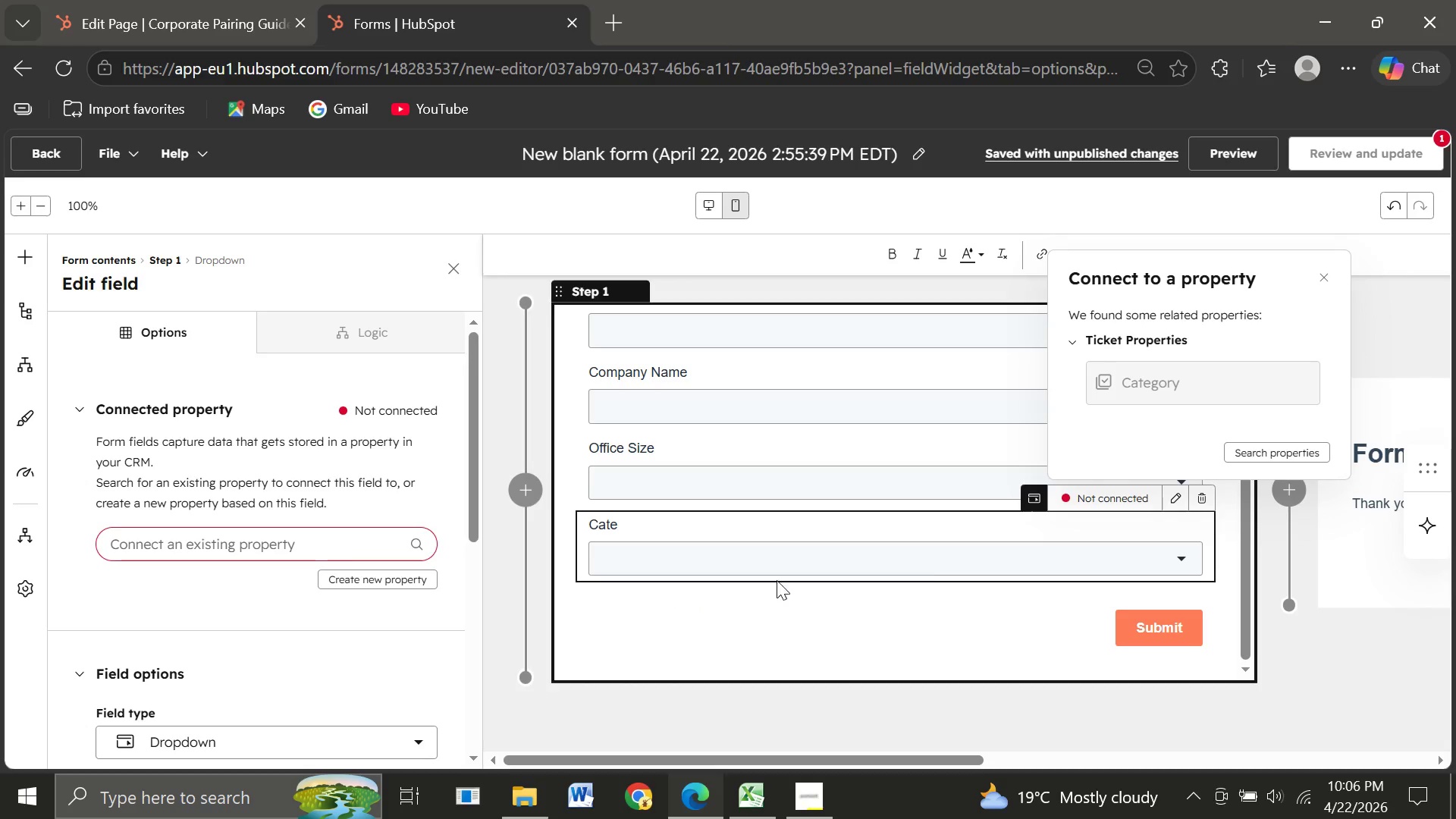 
key(R)
 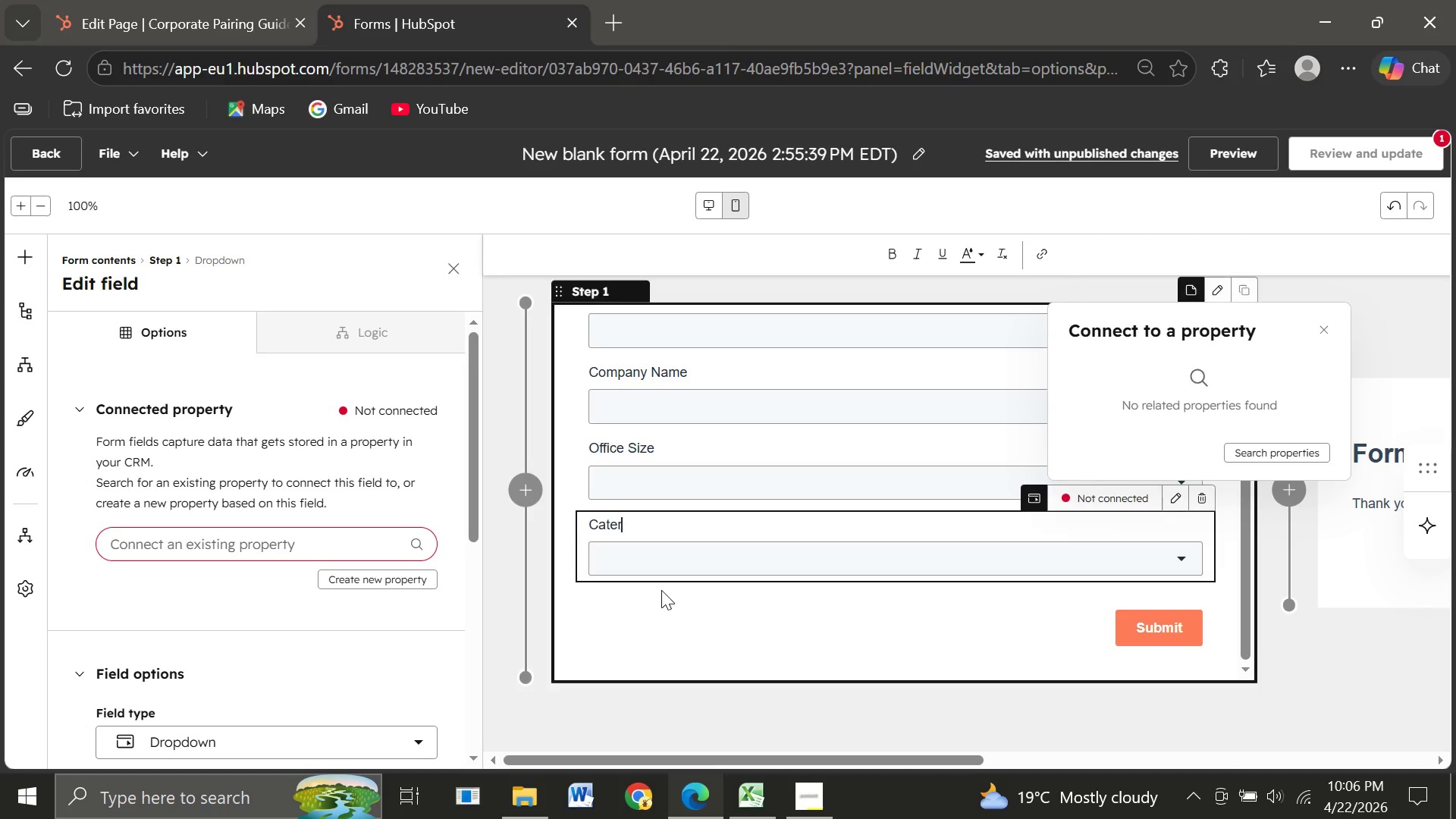 
wait(6.02)
 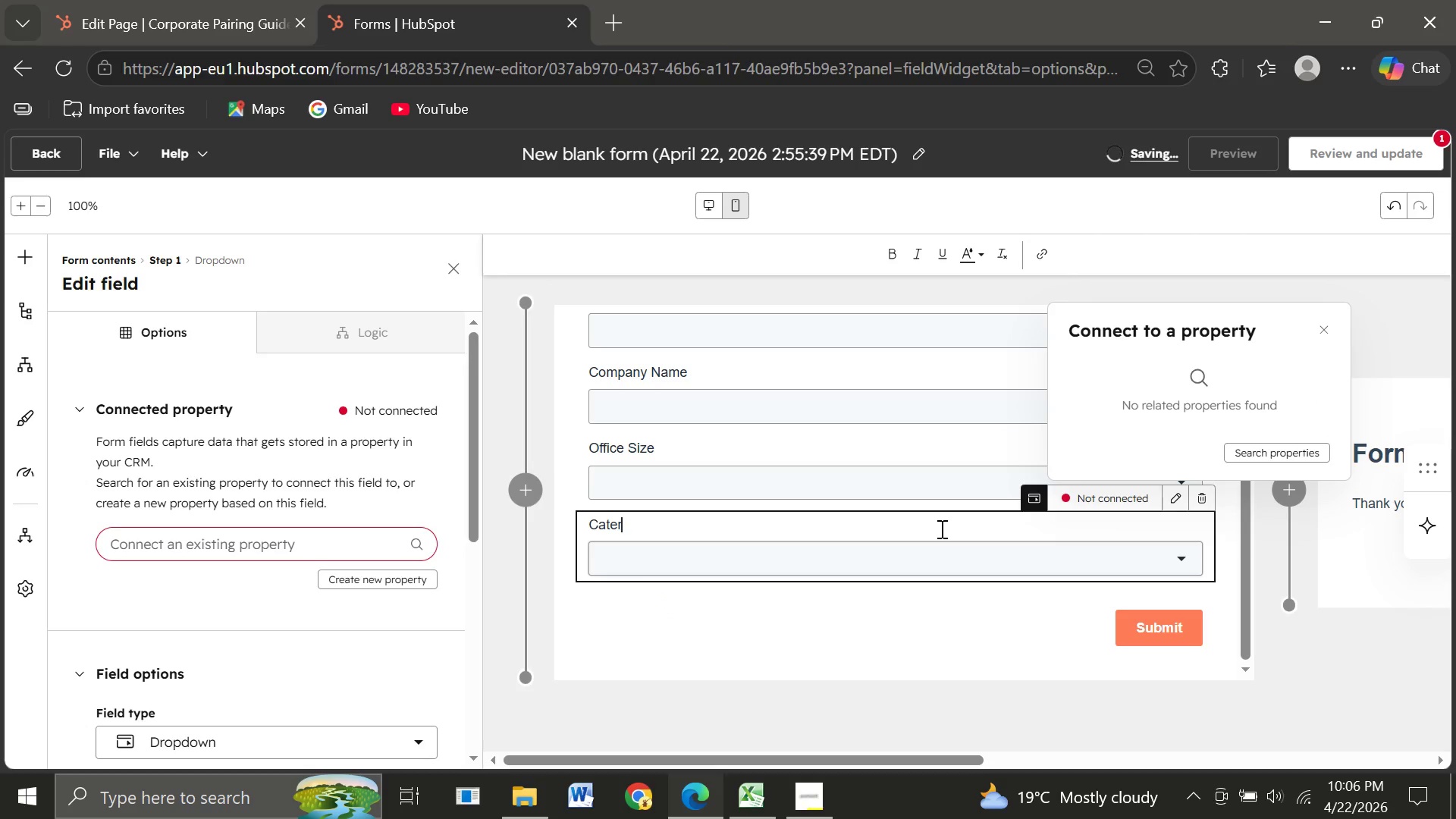 
left_click([400, 585])
 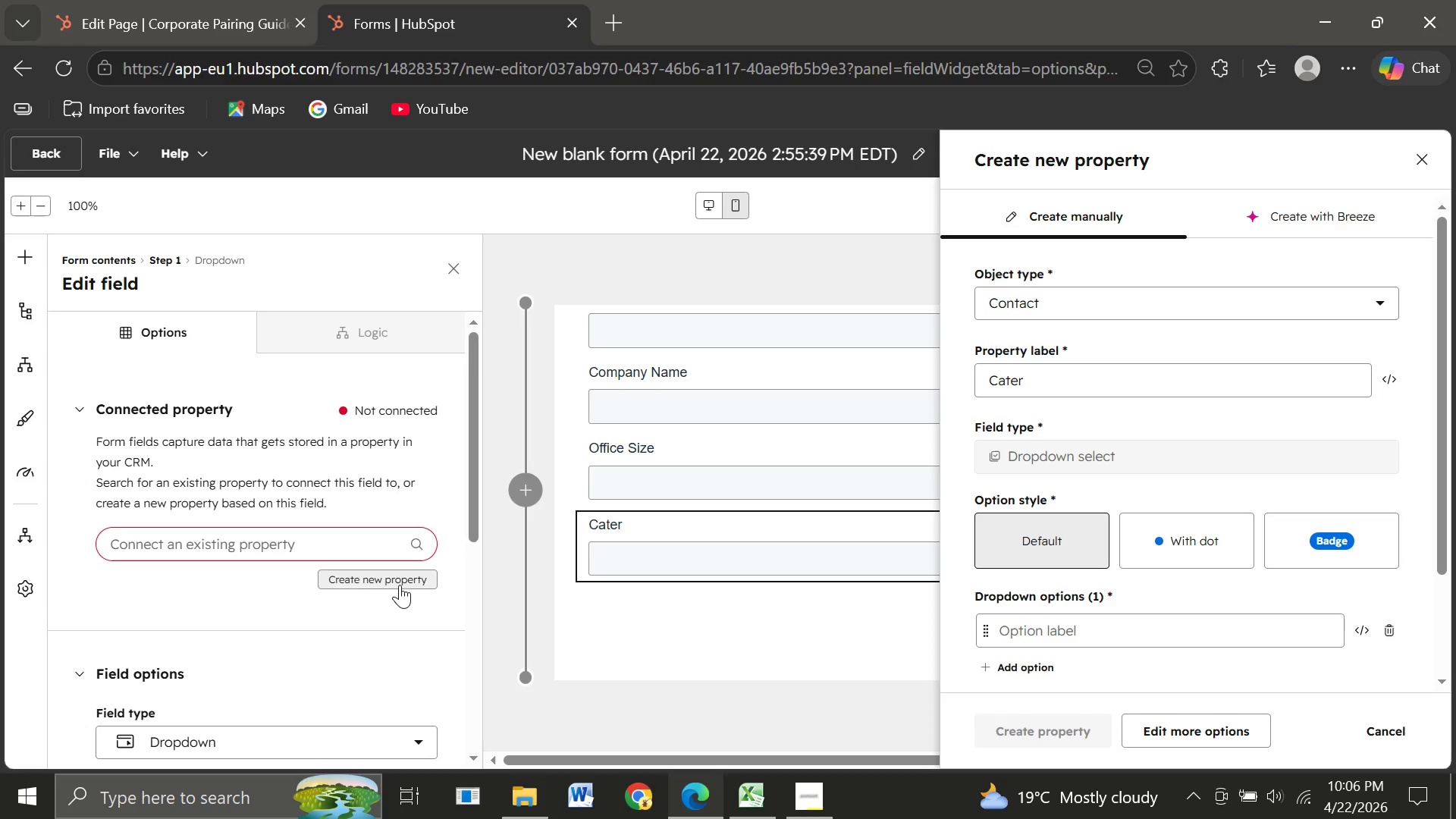 
wait(14.12)
 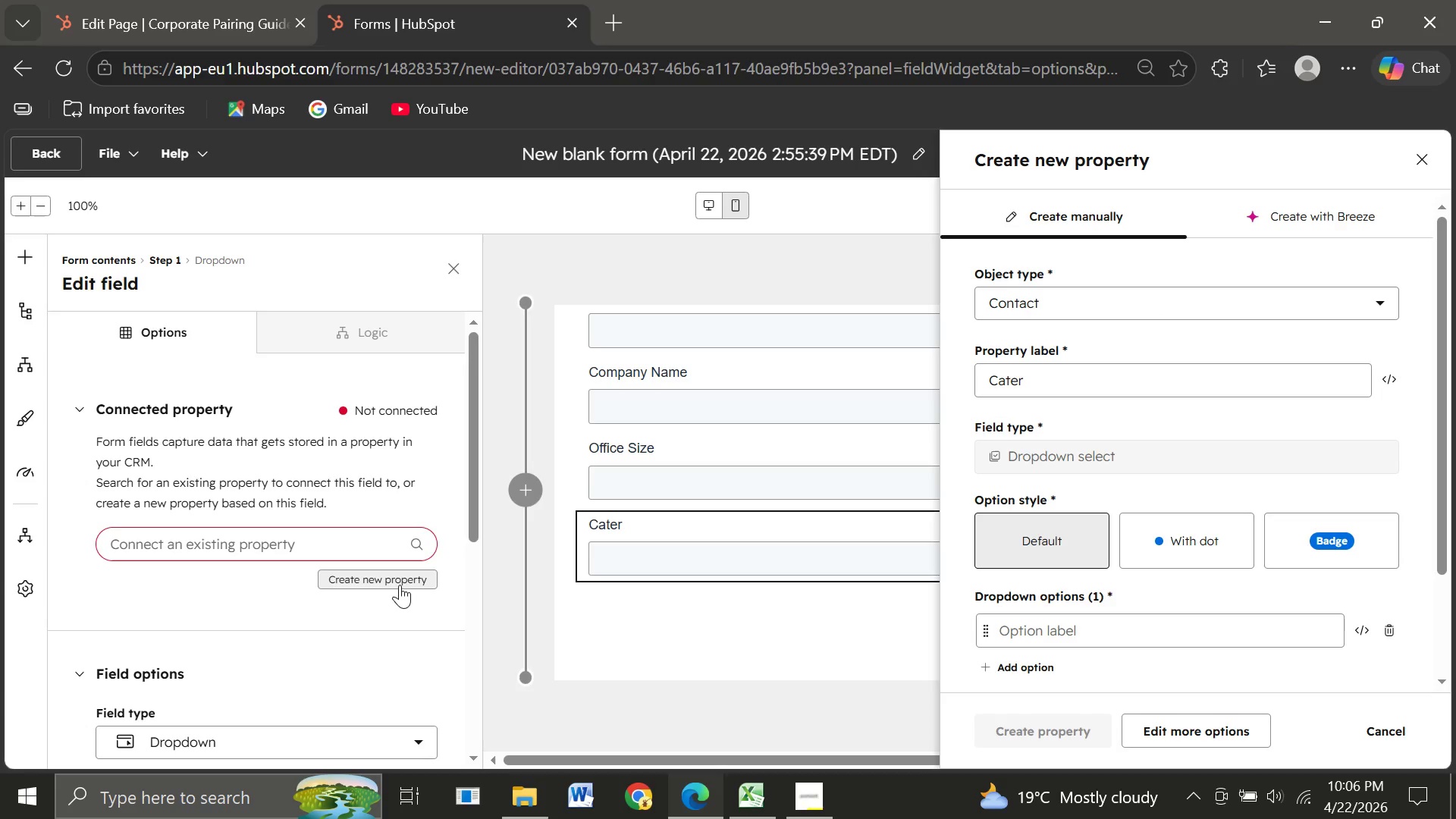 
left_click([1040, 387])
 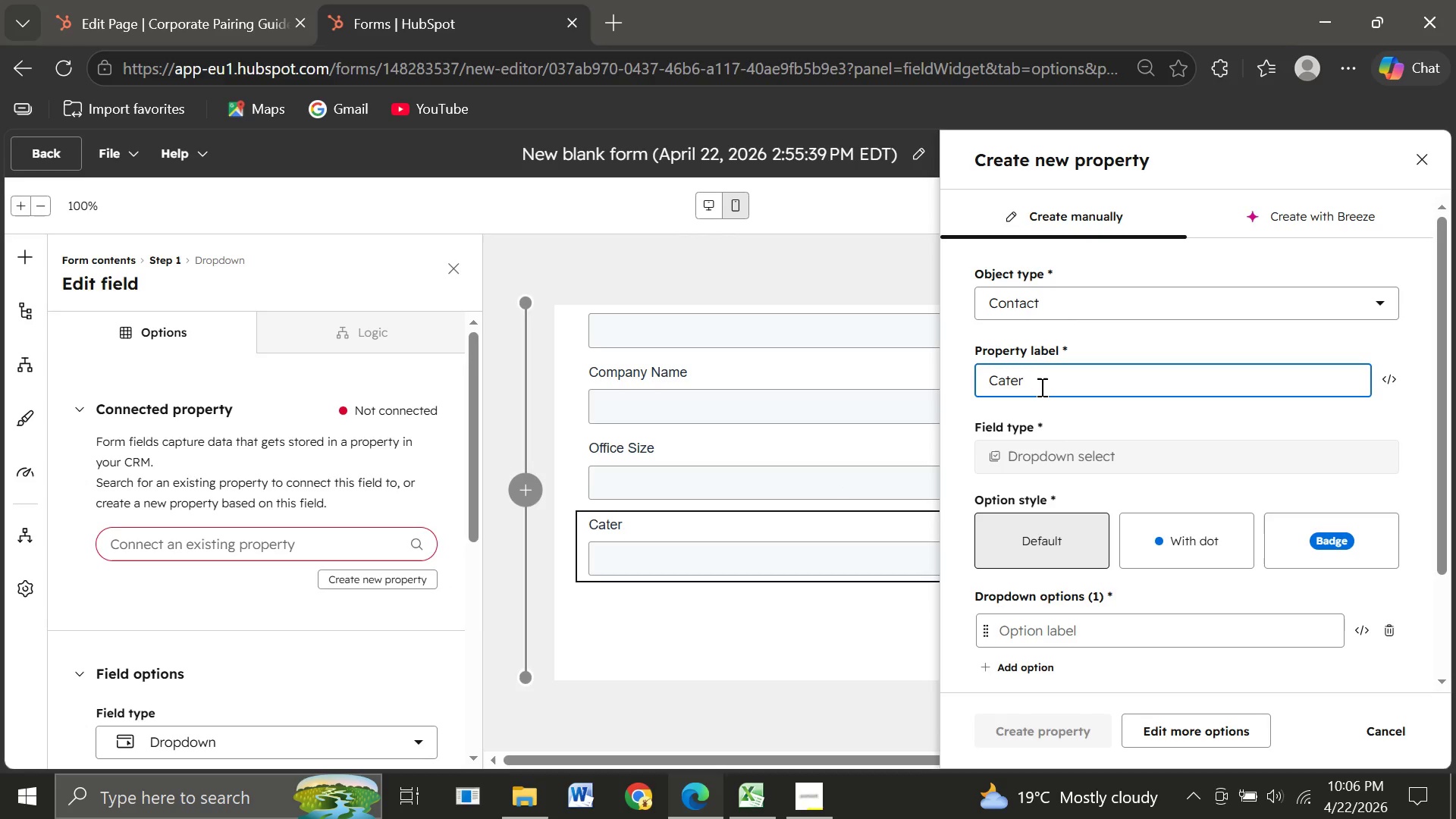 
type(inf)
key(Backspace)
type(g )
 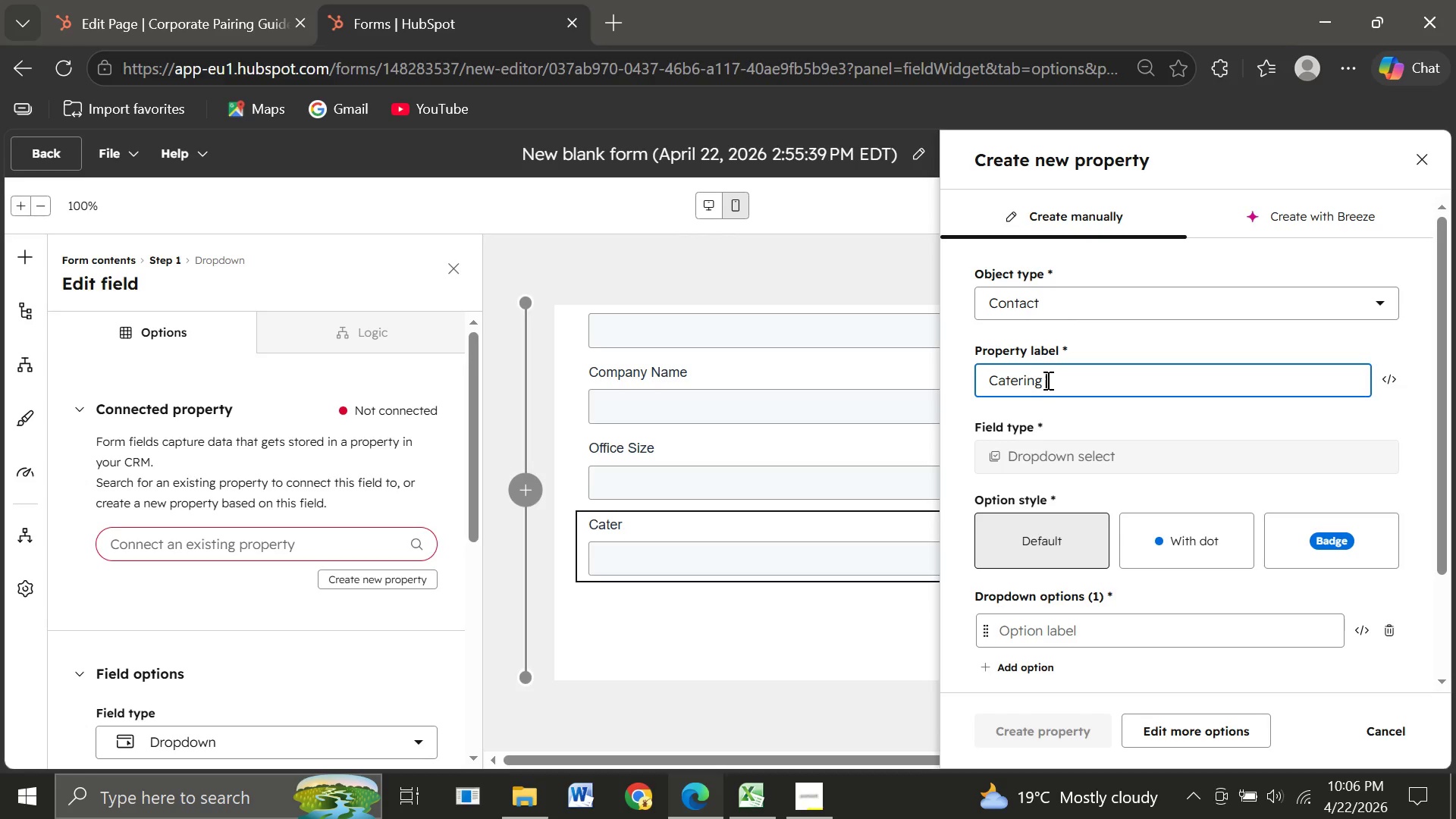 
wait(8.94)
 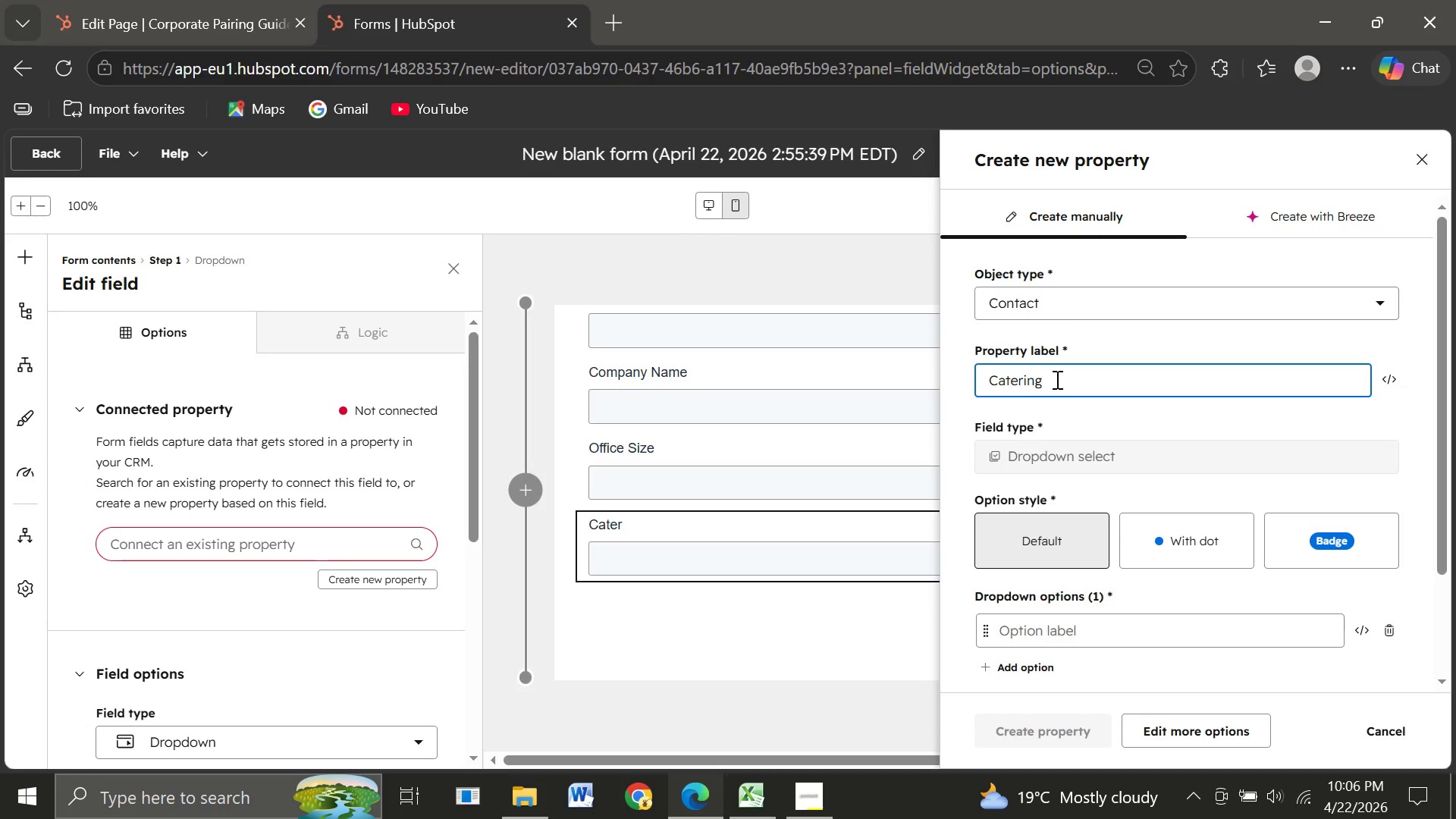 
type(Frequency)
 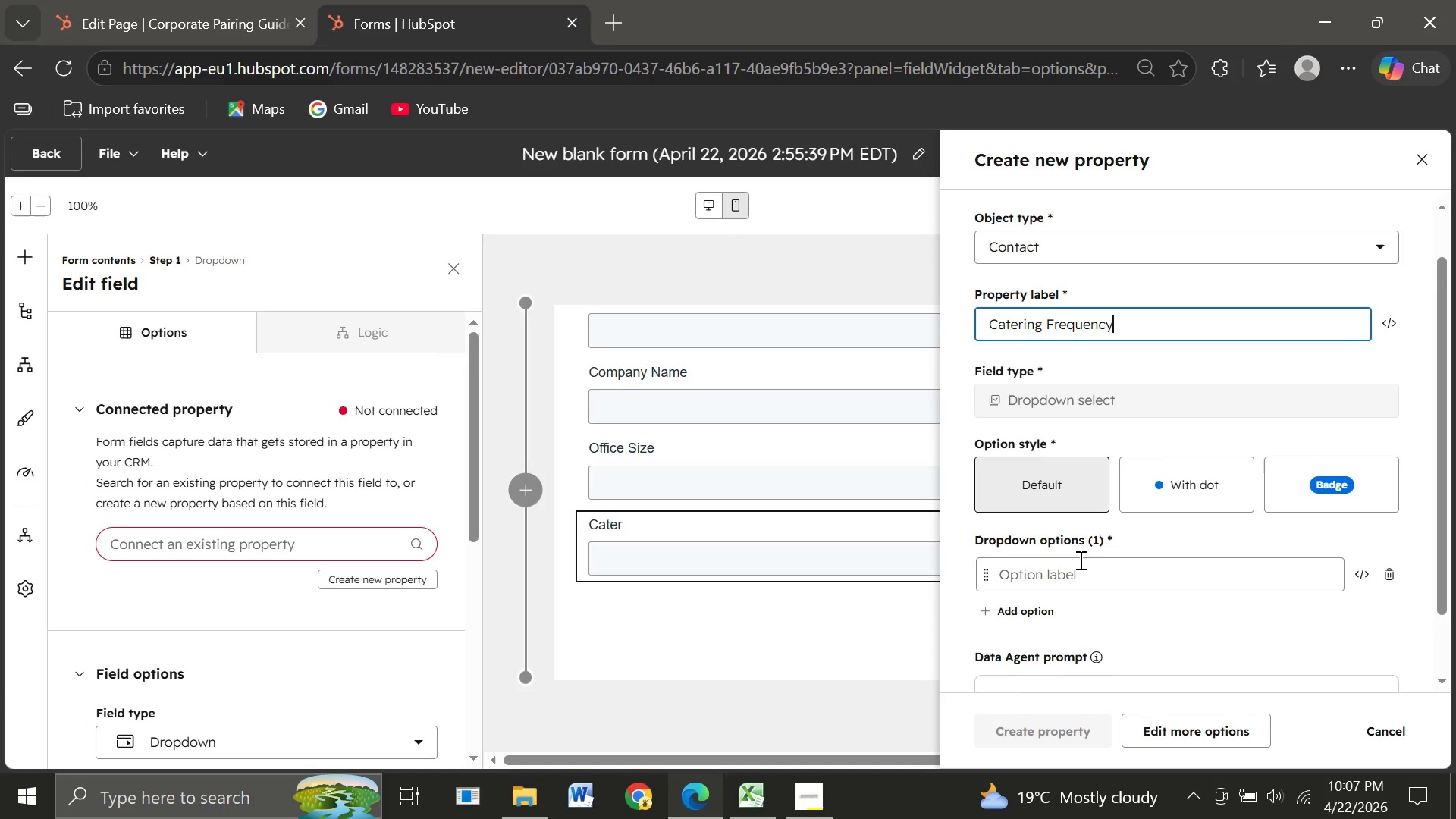 
wait(14.69)
 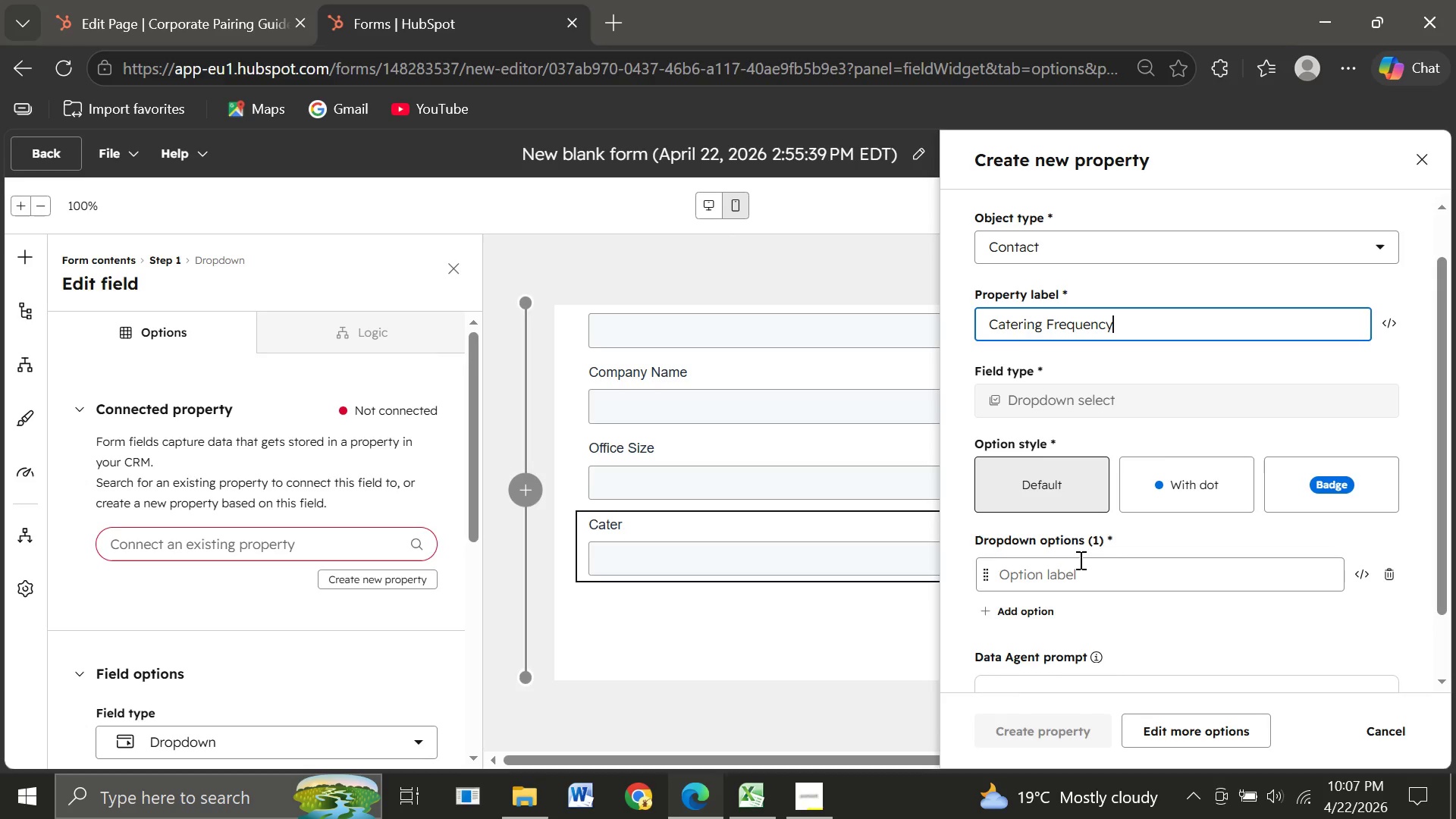 
left_click([1061, 504])
 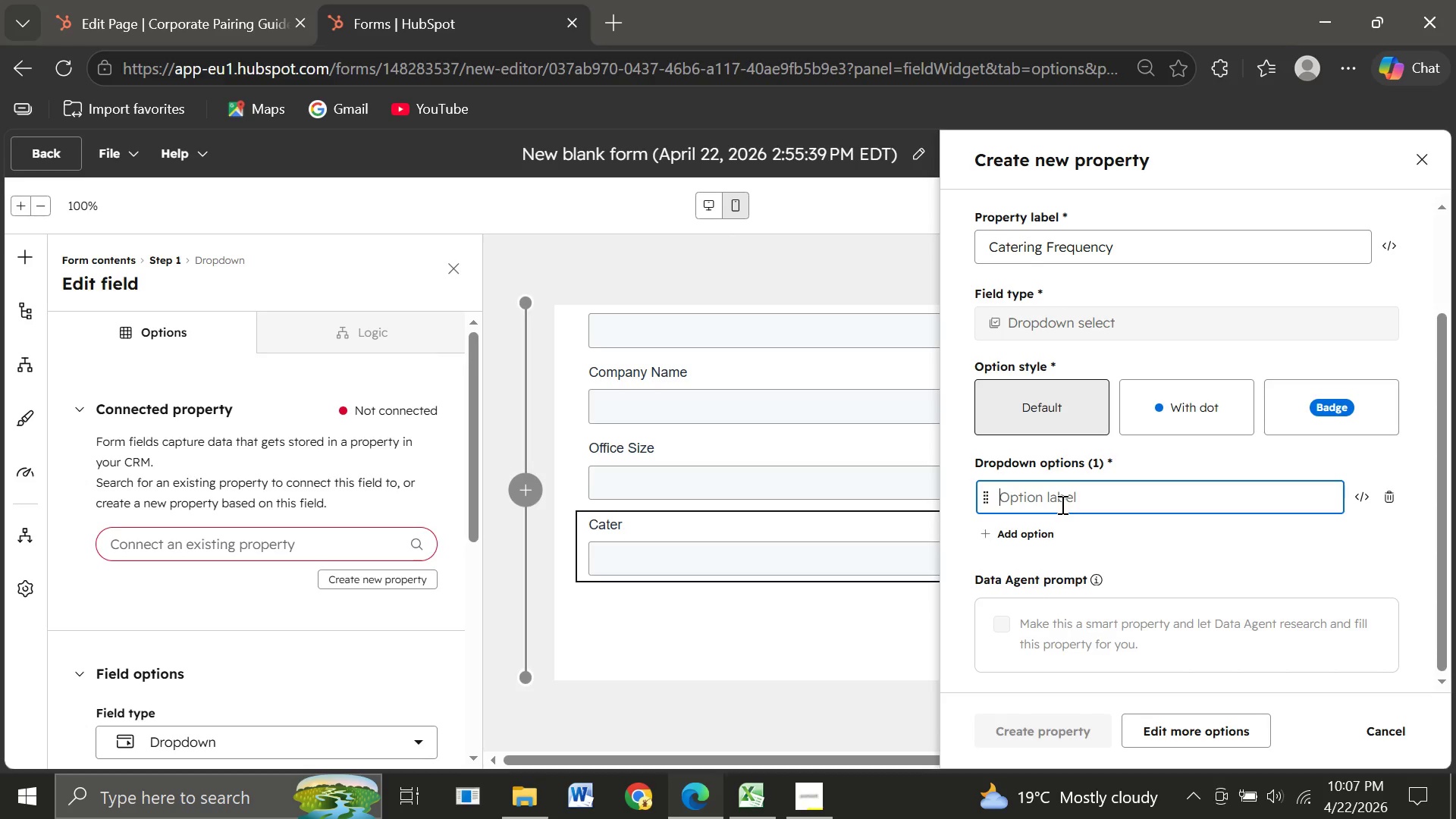 
wait(16.89)
 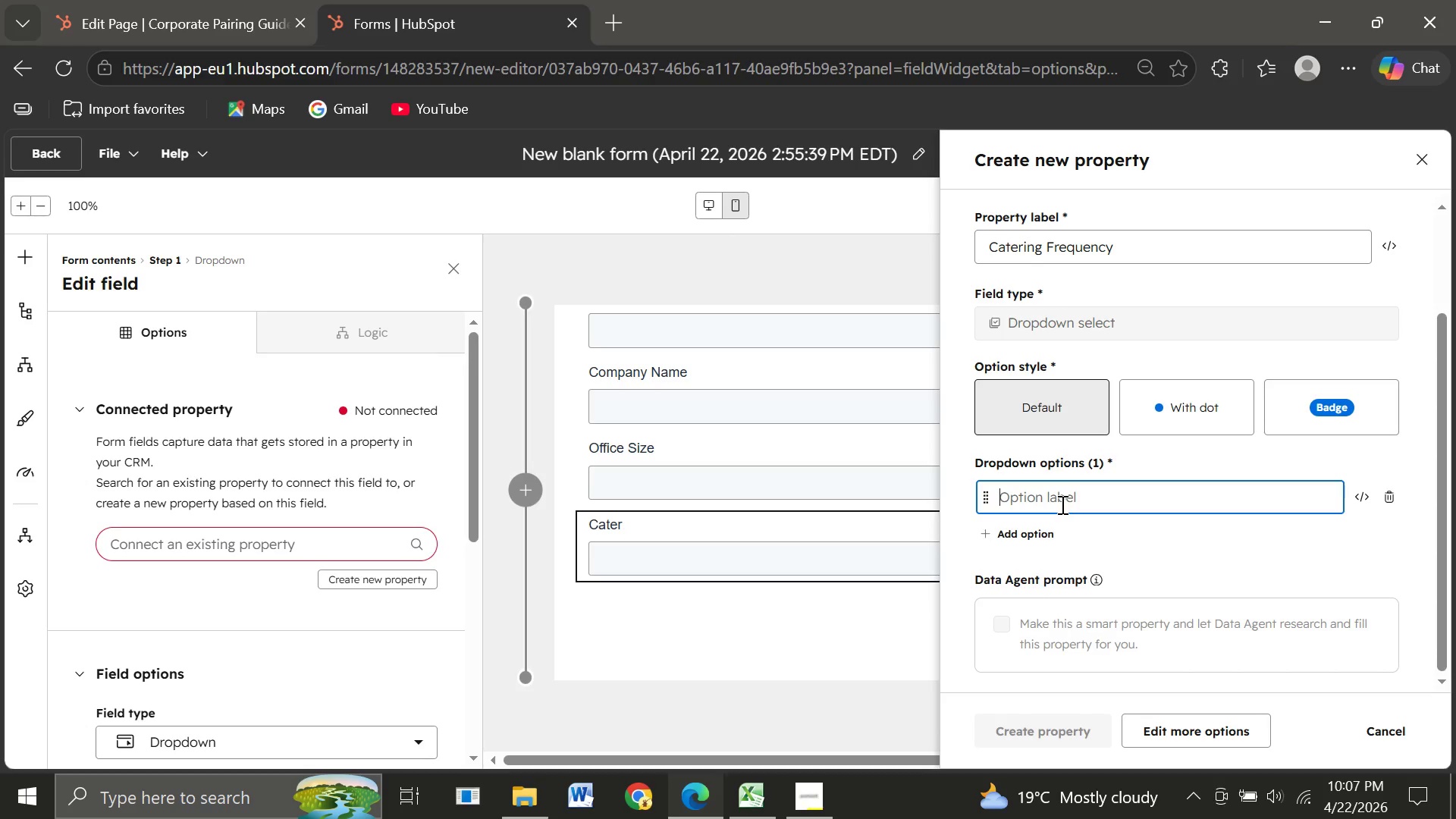 
type(Weekly)
 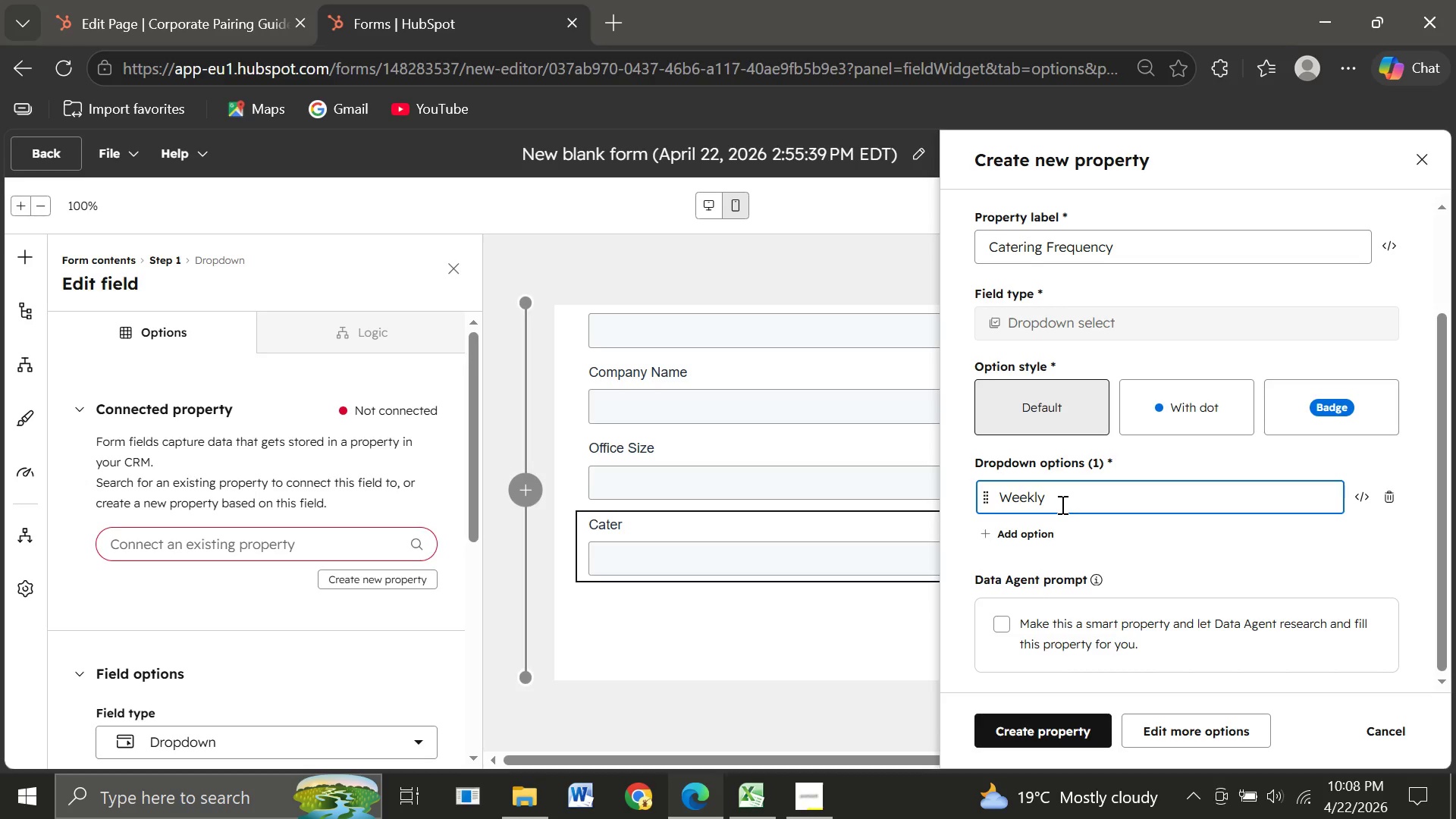 
wait(41.86)
 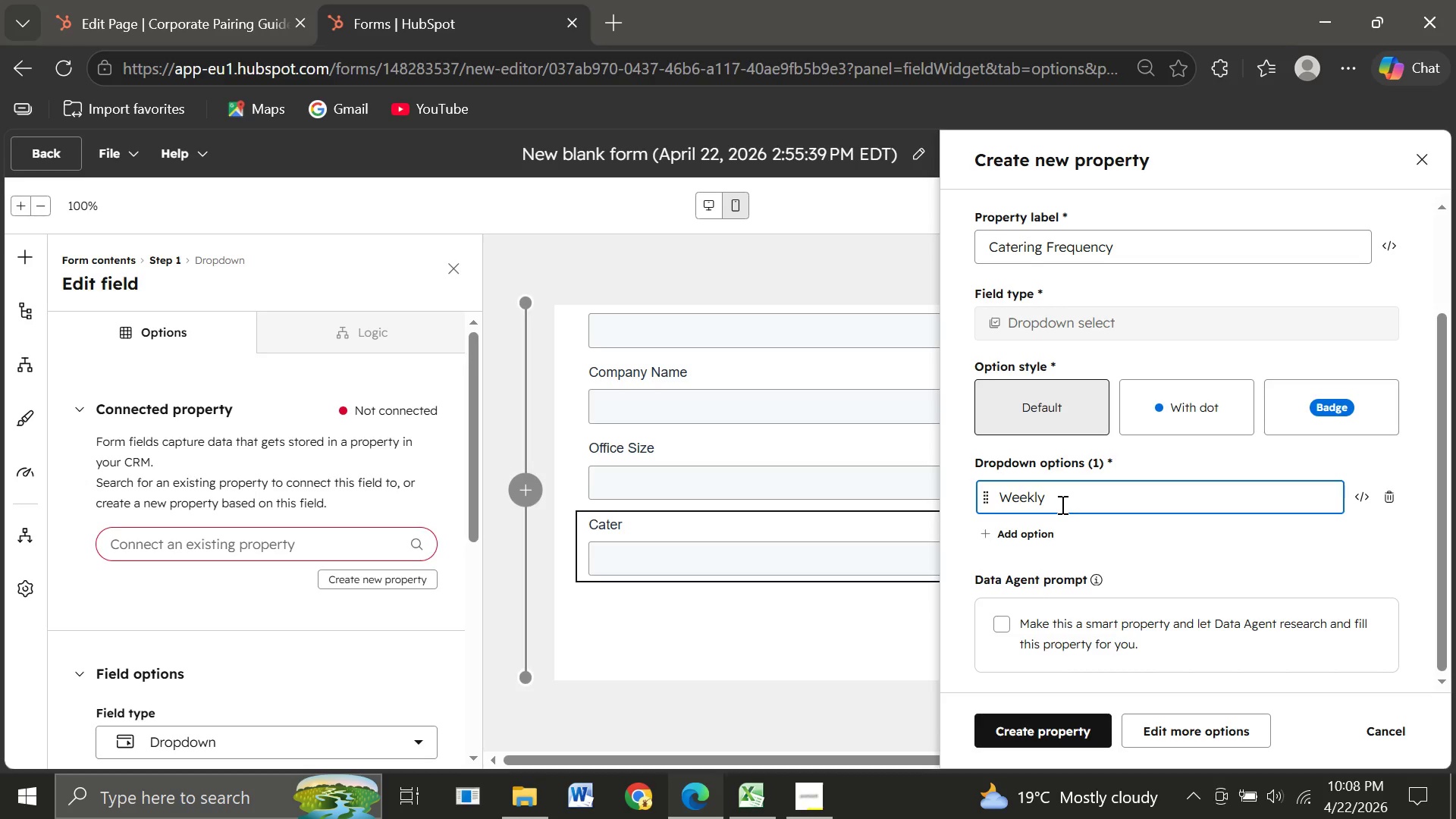 
key(Enter)
 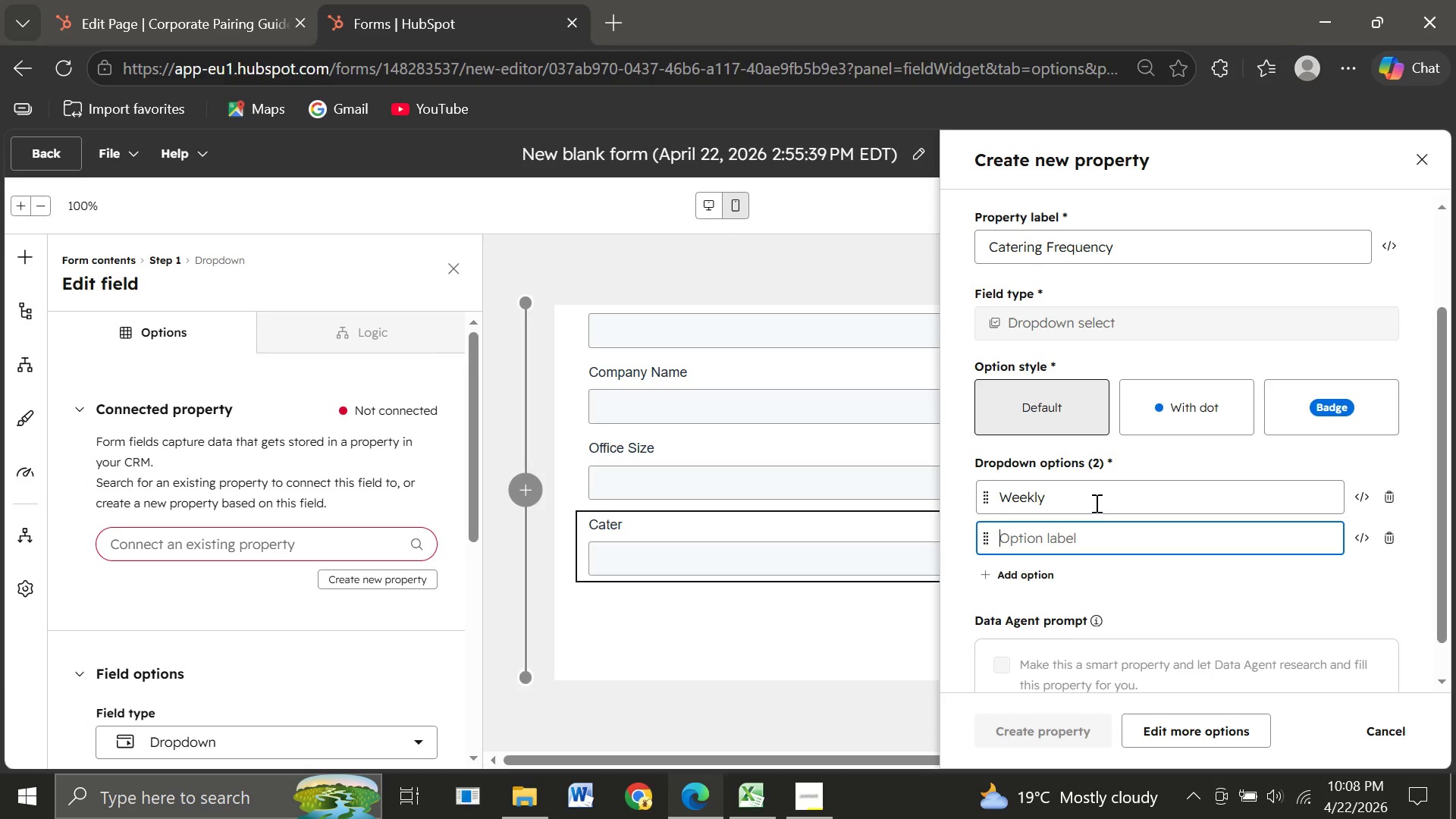 
type(Monthly)
 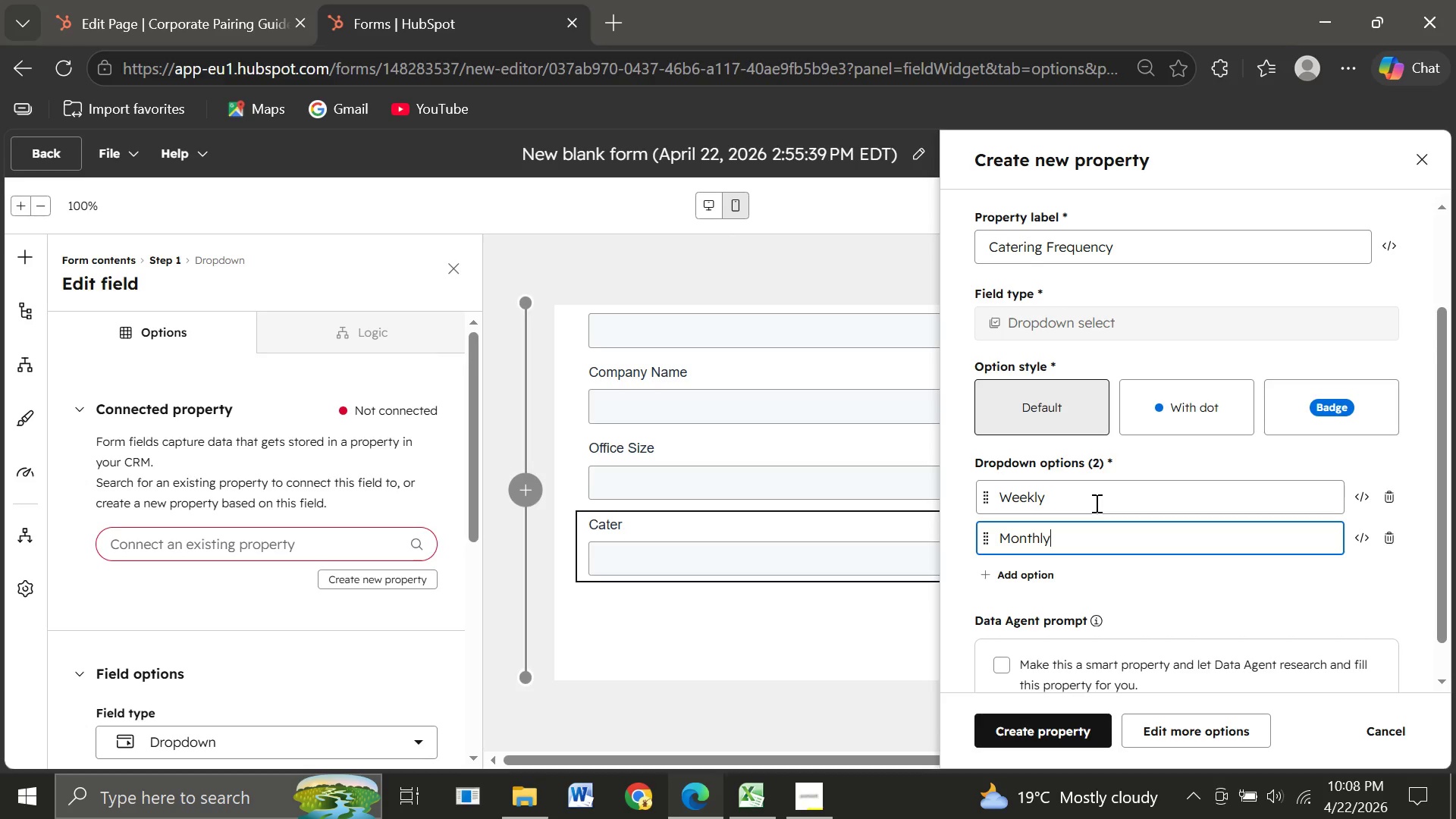 
key(Enter)
 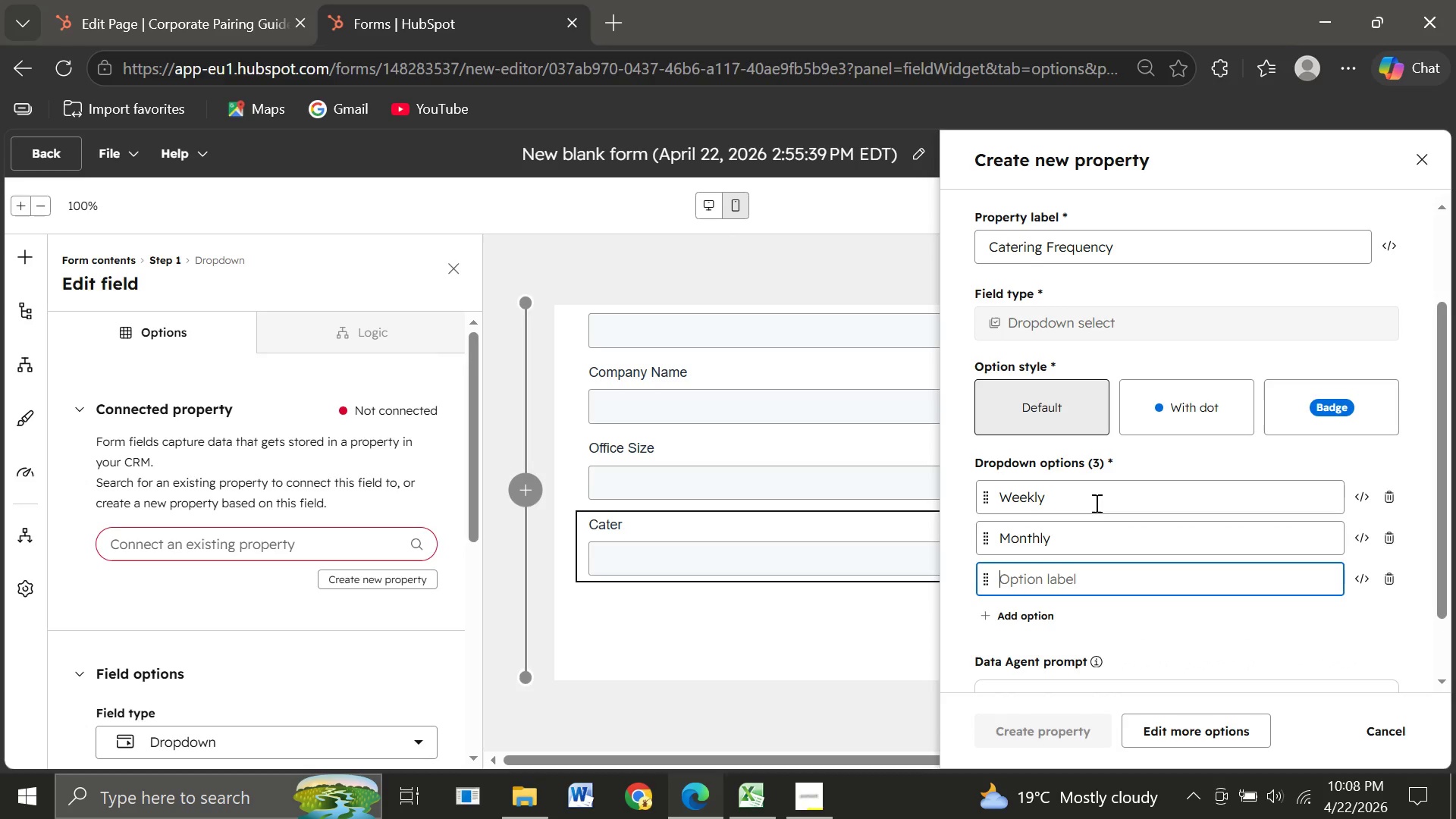 
wait(7.17)
 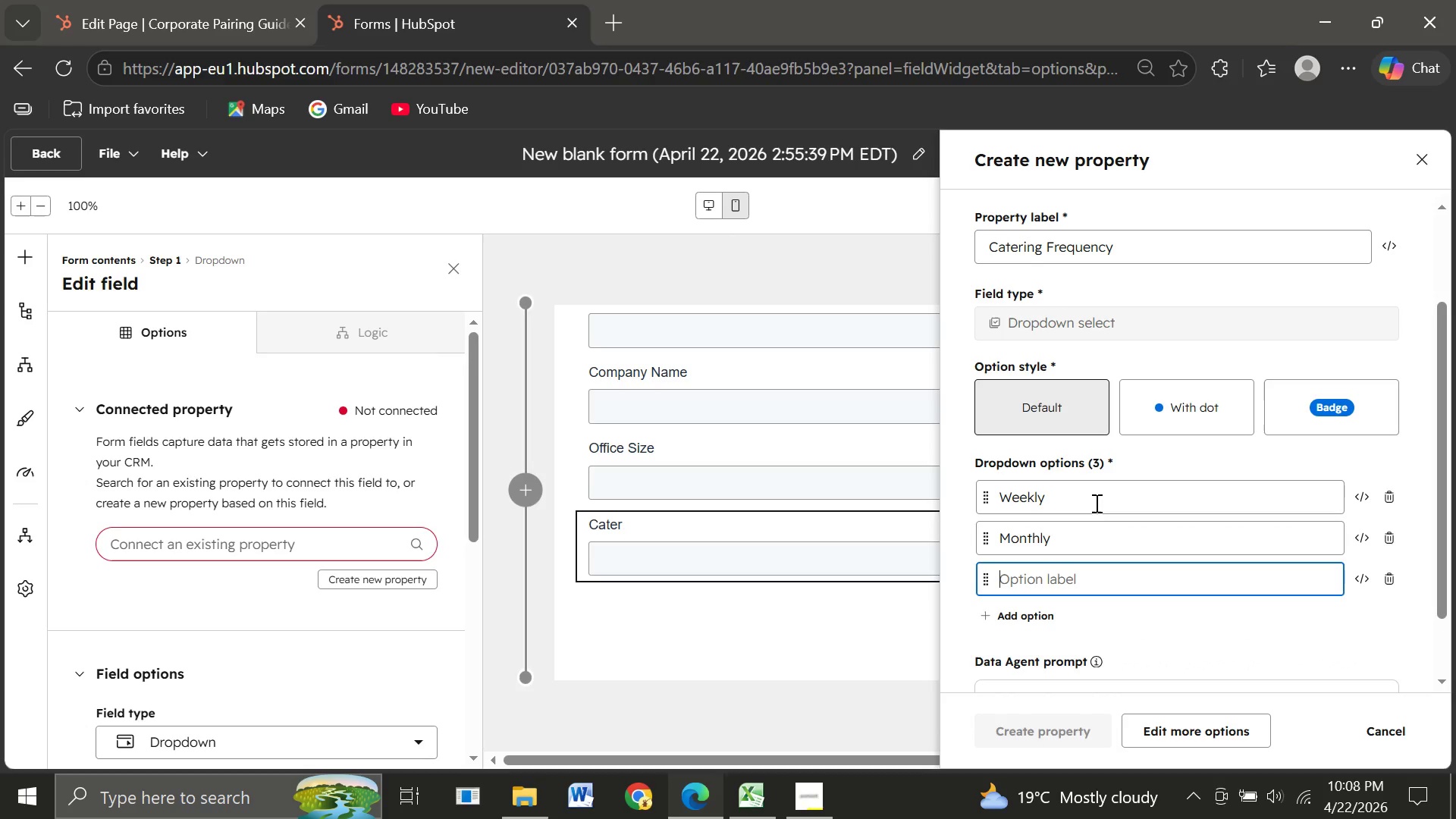 
type(Rarely)
 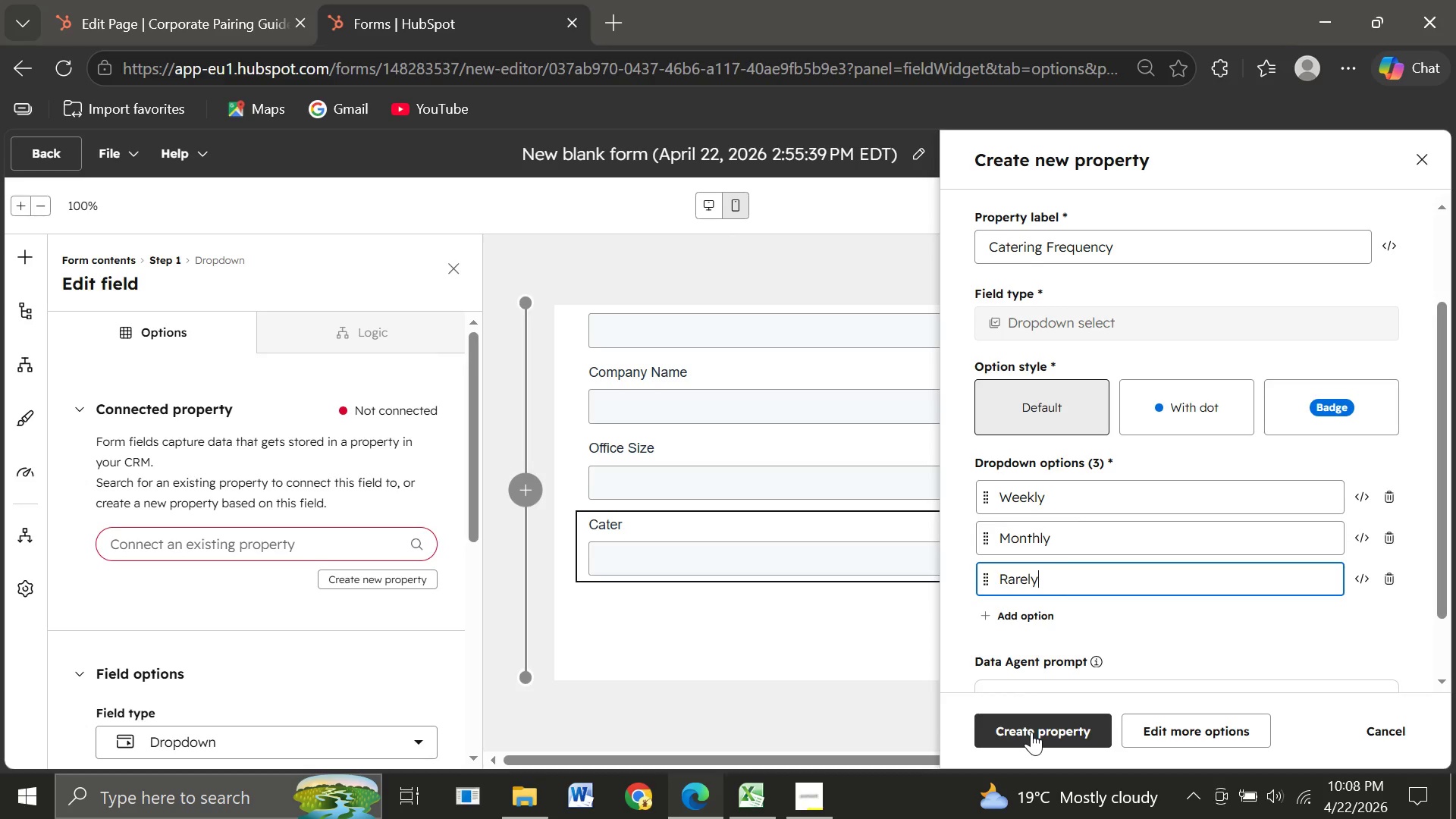 
wait(5.5)
 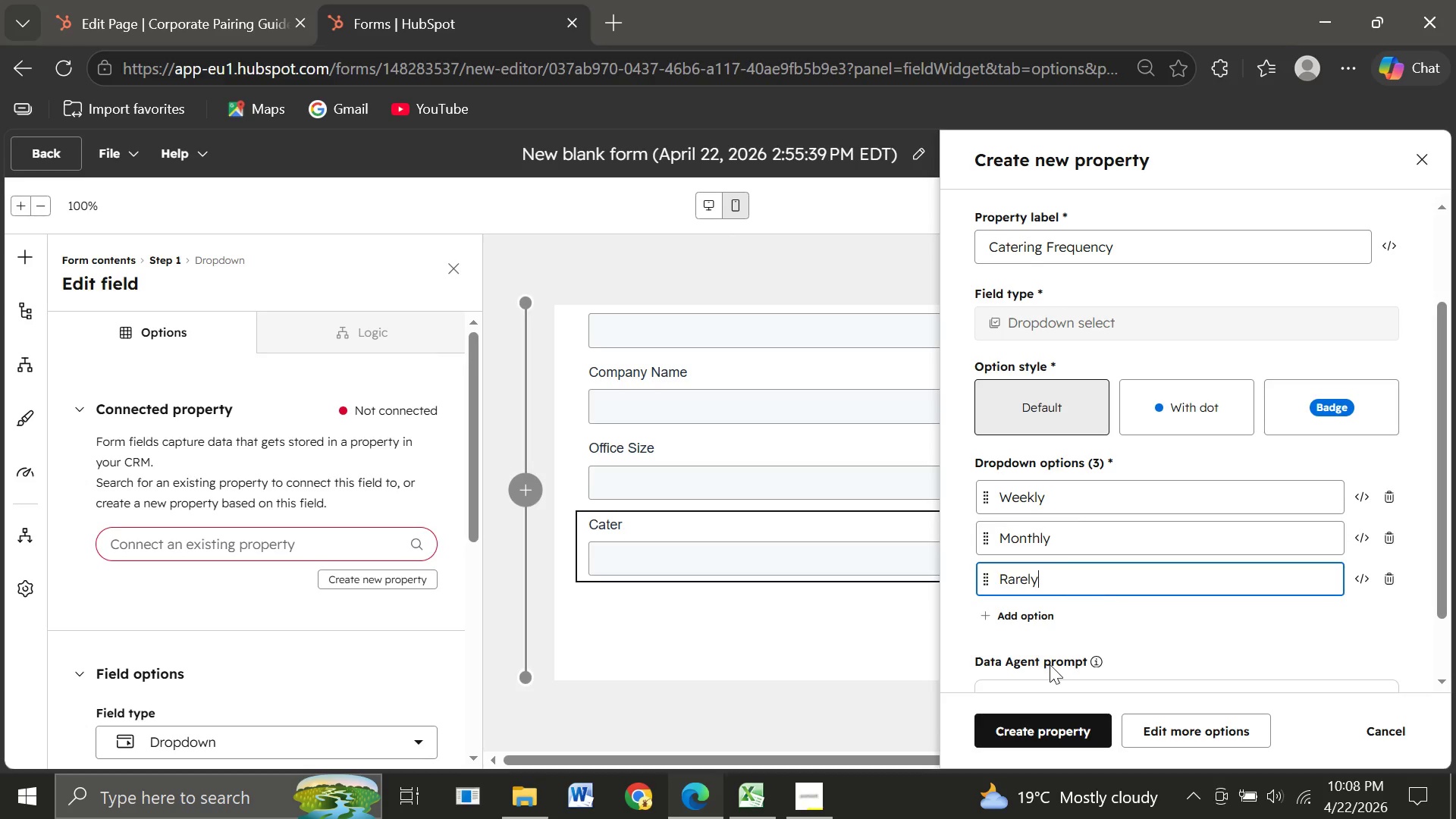 
left_click([1031, 732])
 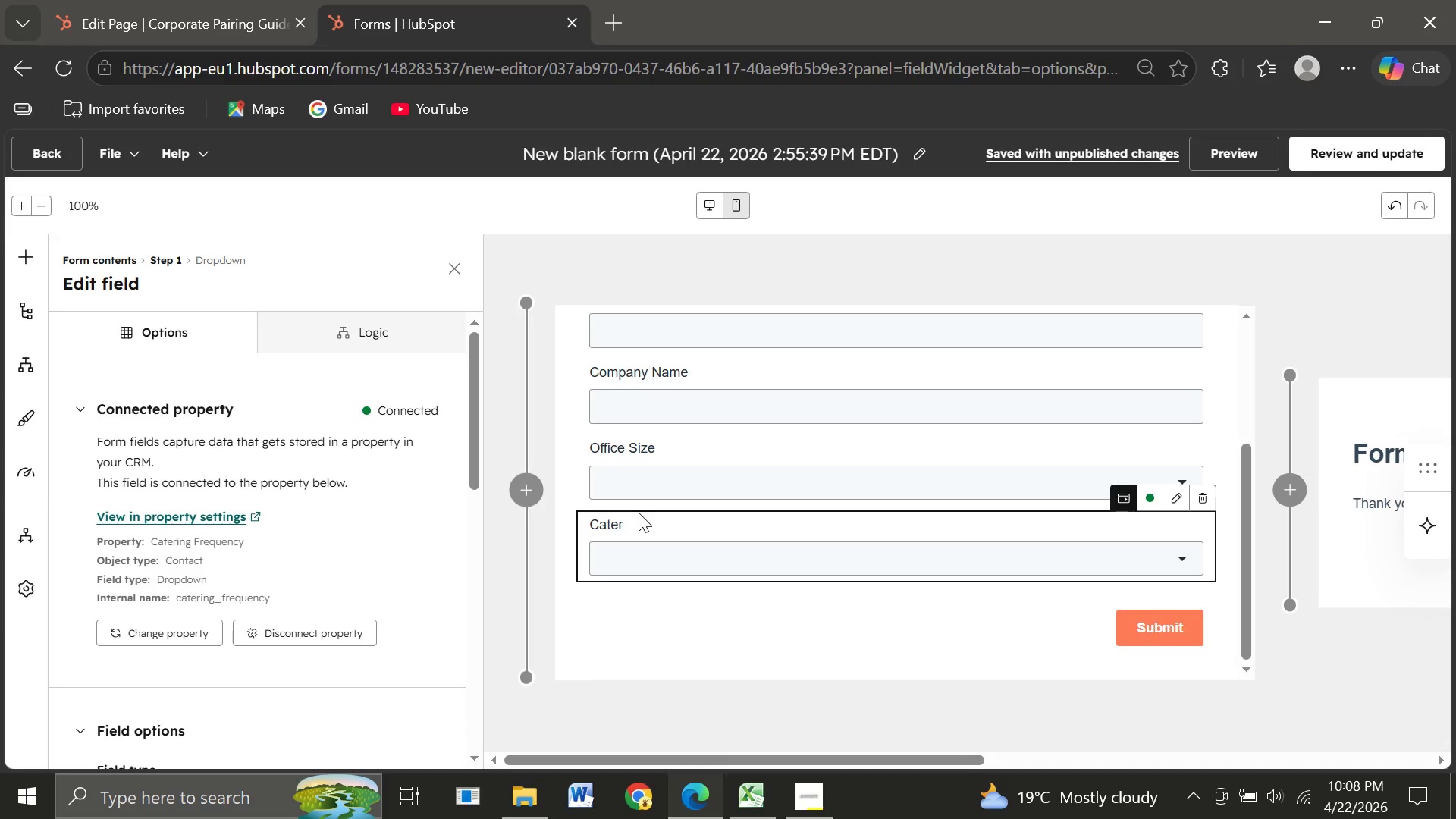 
left_click([631, 529])
 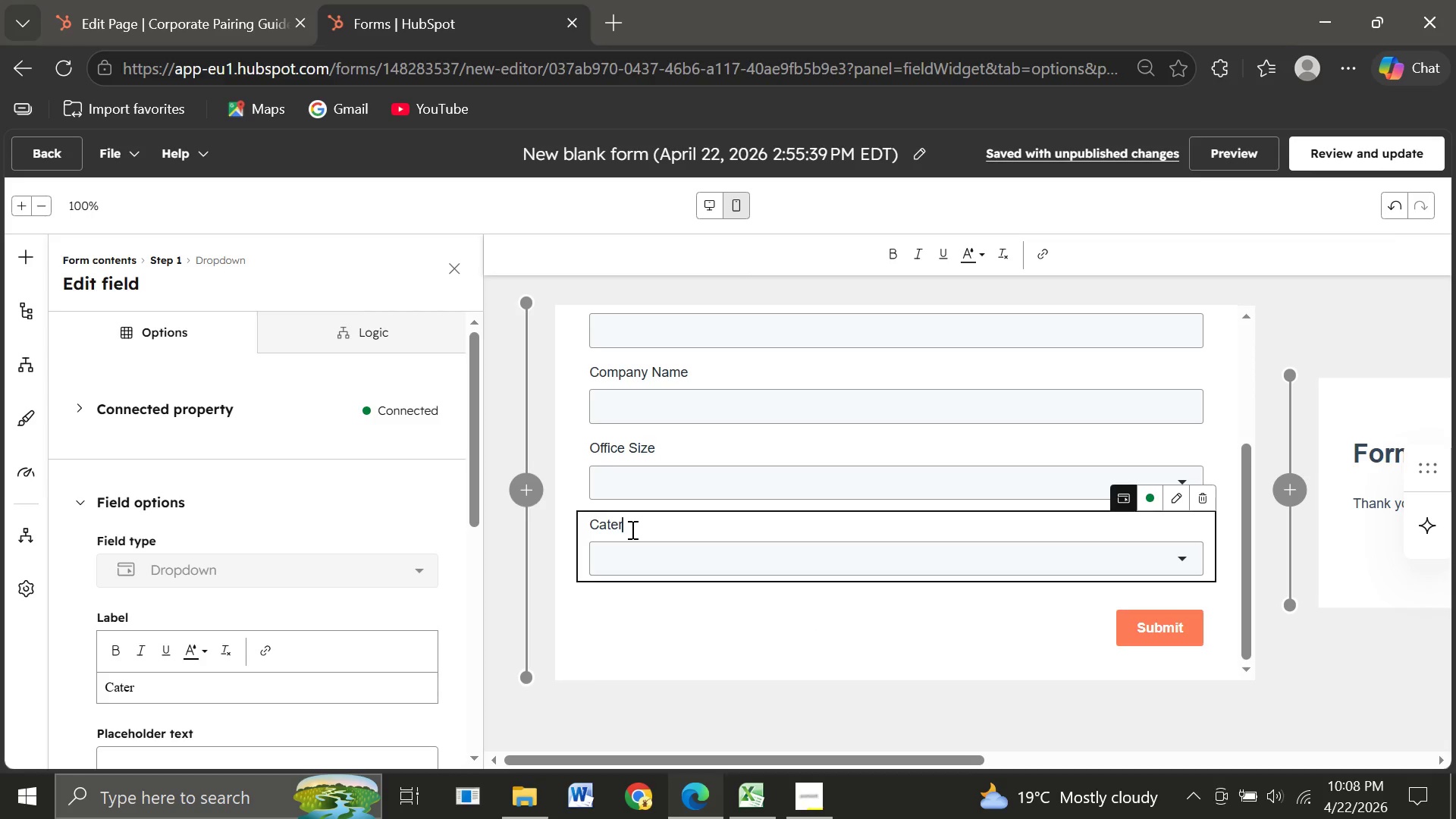 
type(ing Frequency)
 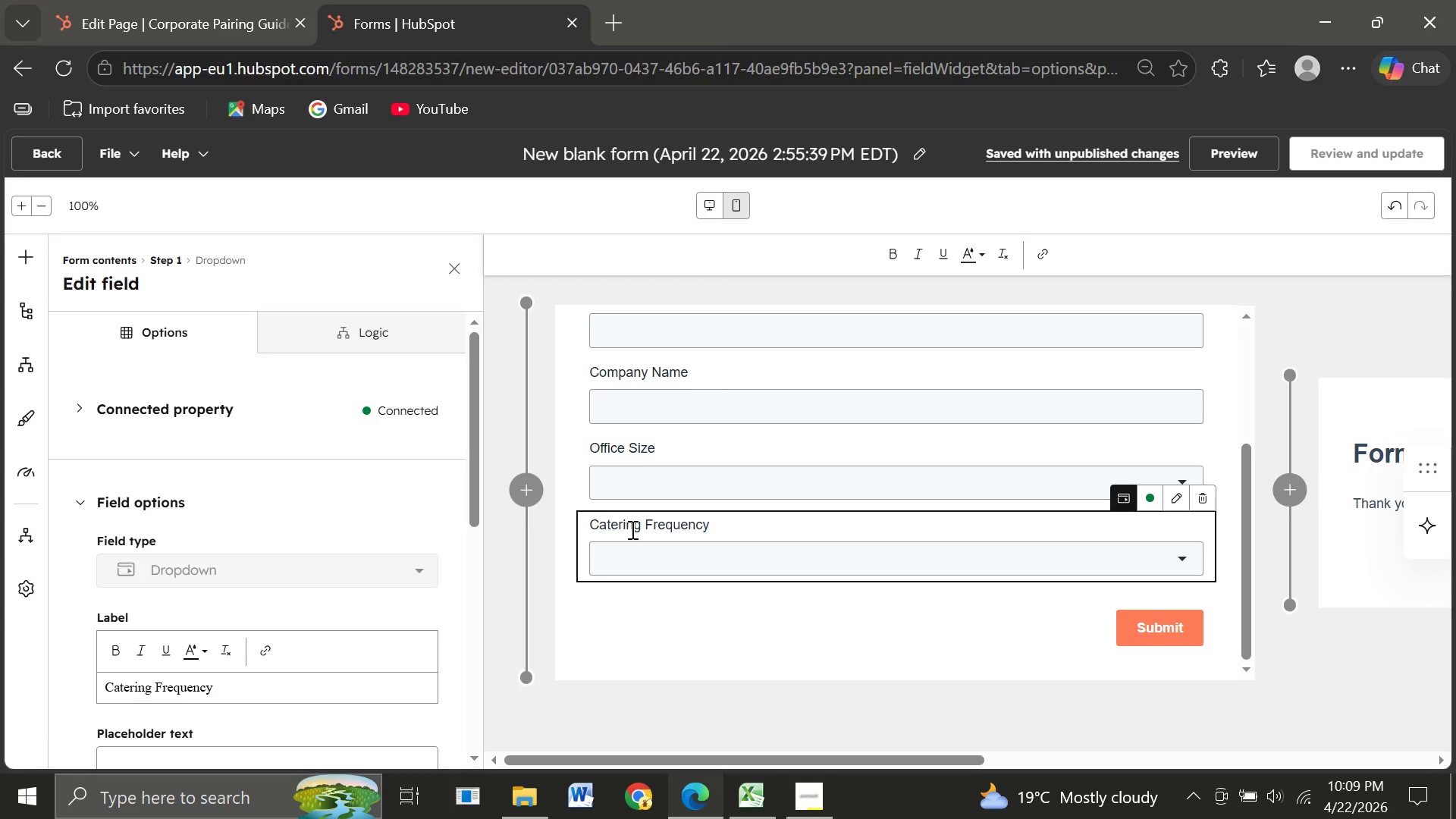 
wait(13.45)
 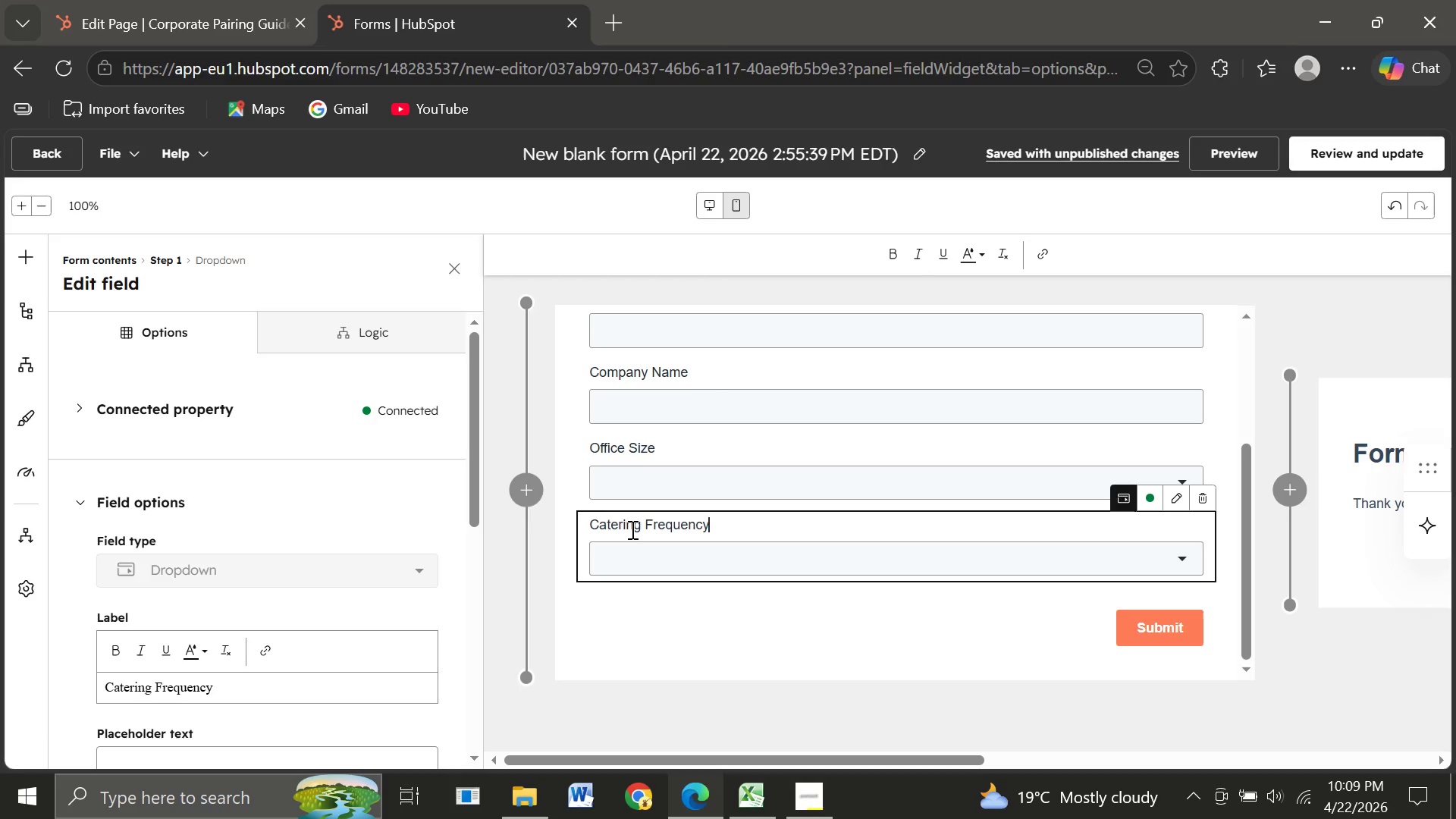 
left_click([1353, 149])
 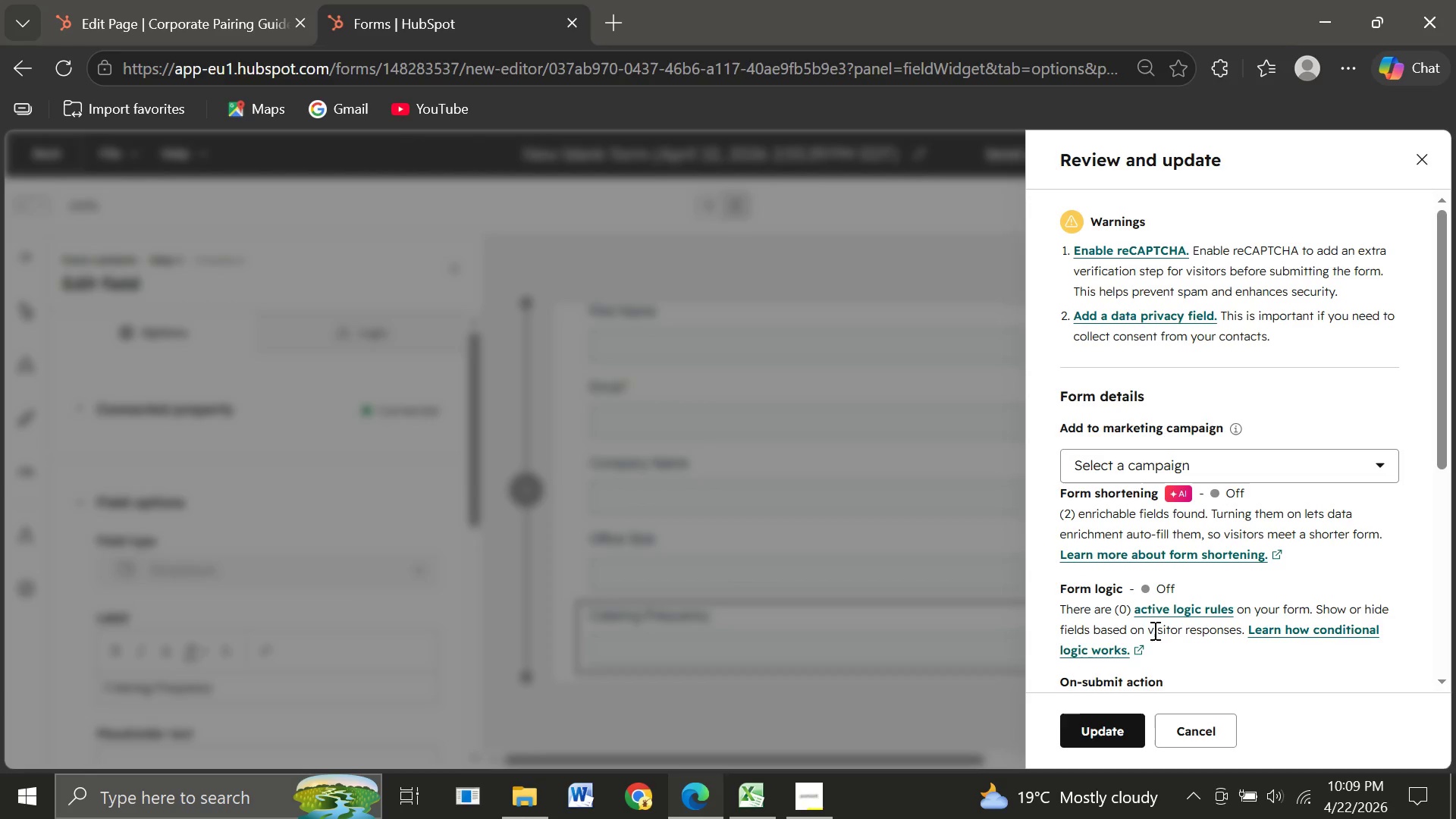 
wait(6.7)
 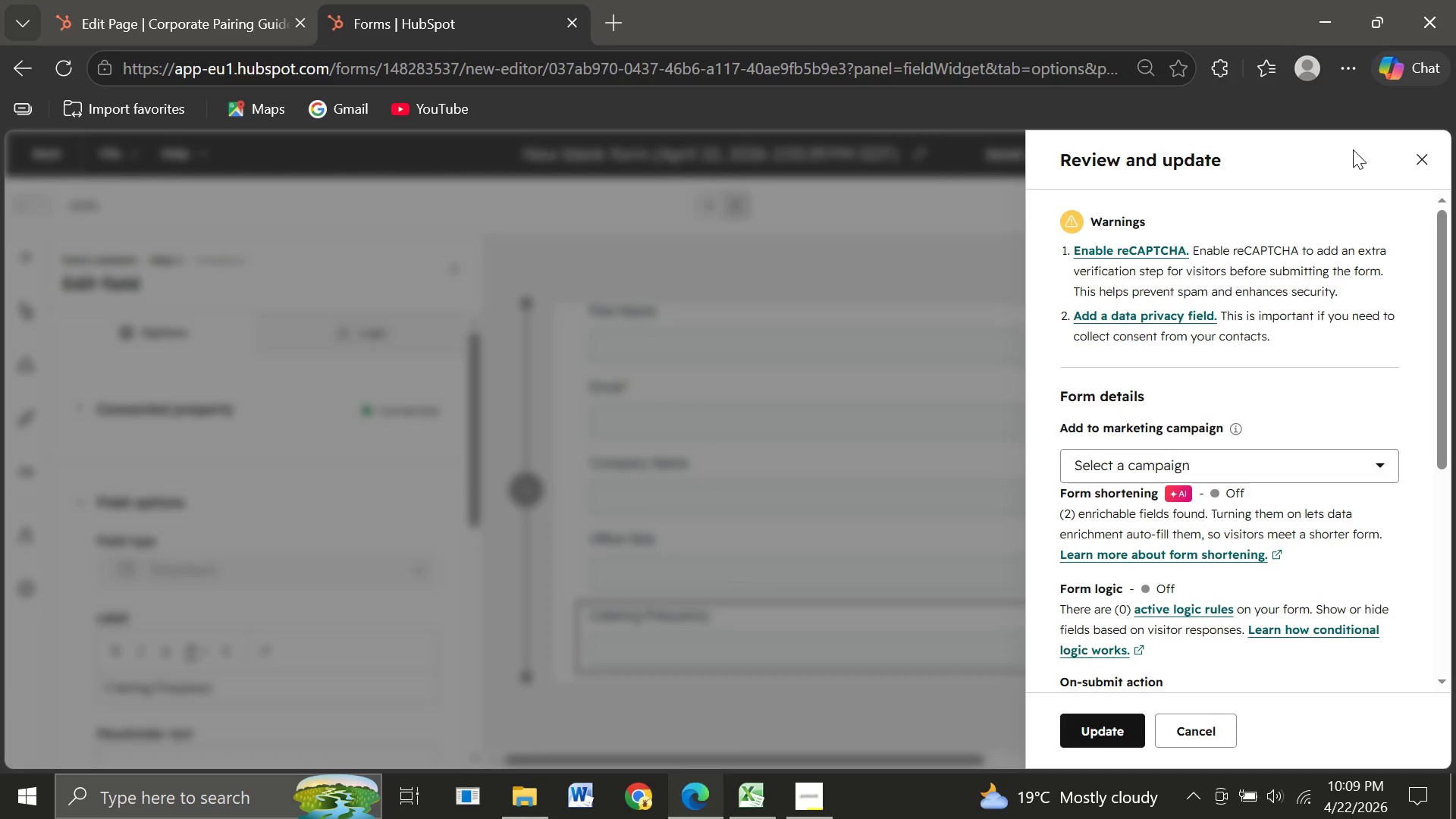 
left_click([1107, 728])
 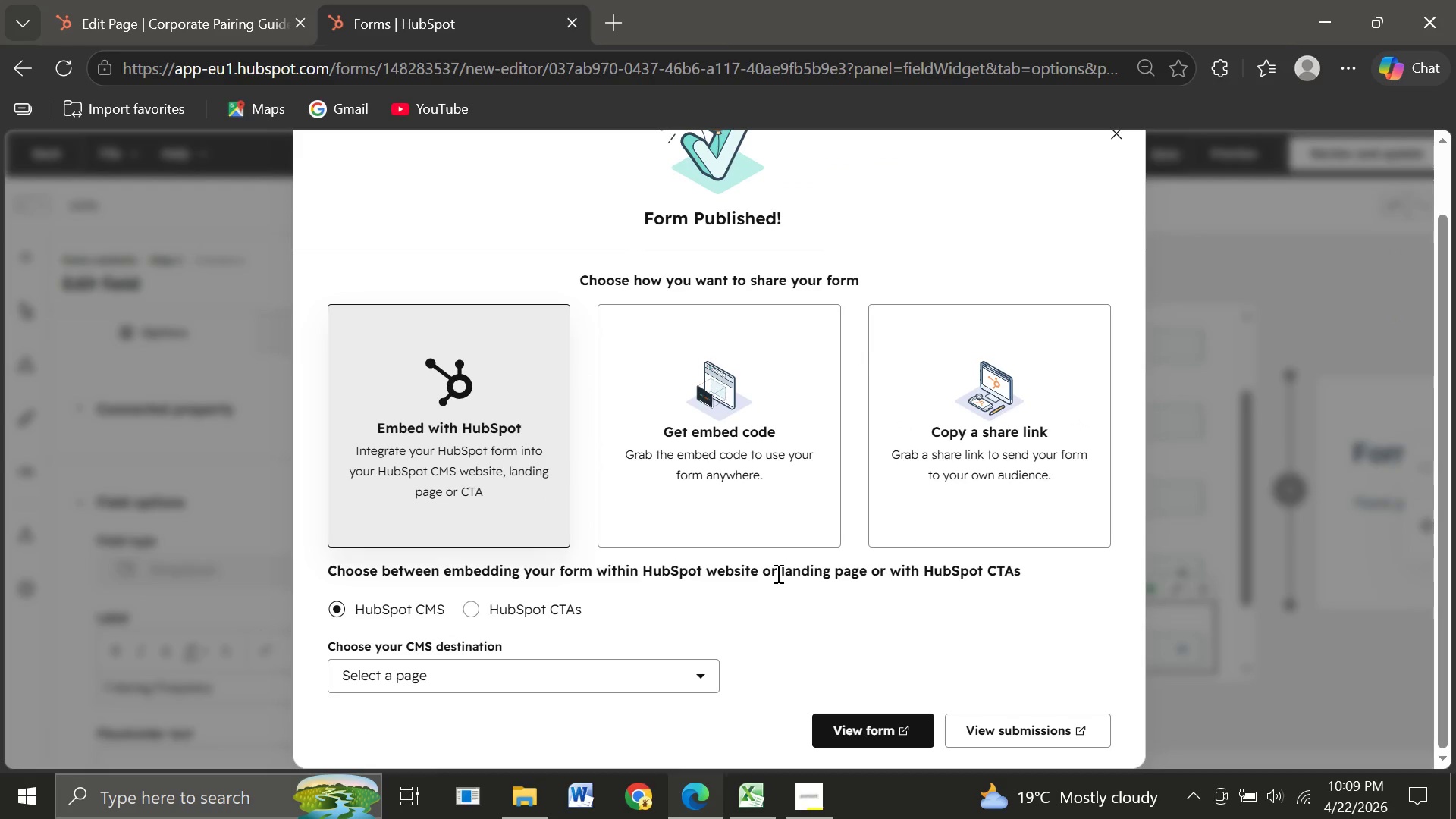 
wait(27.59)
 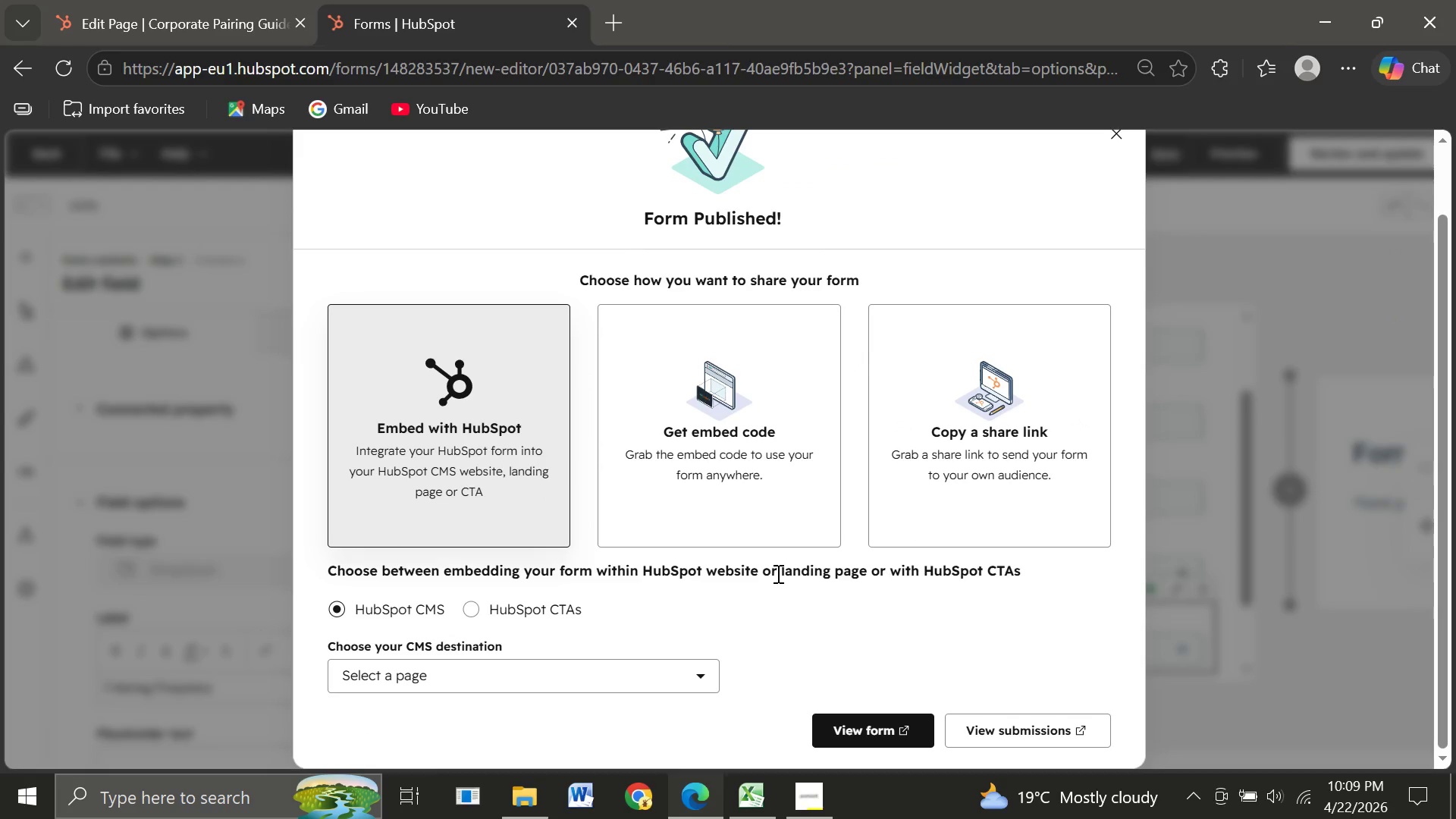 
left_click([686, 681])
 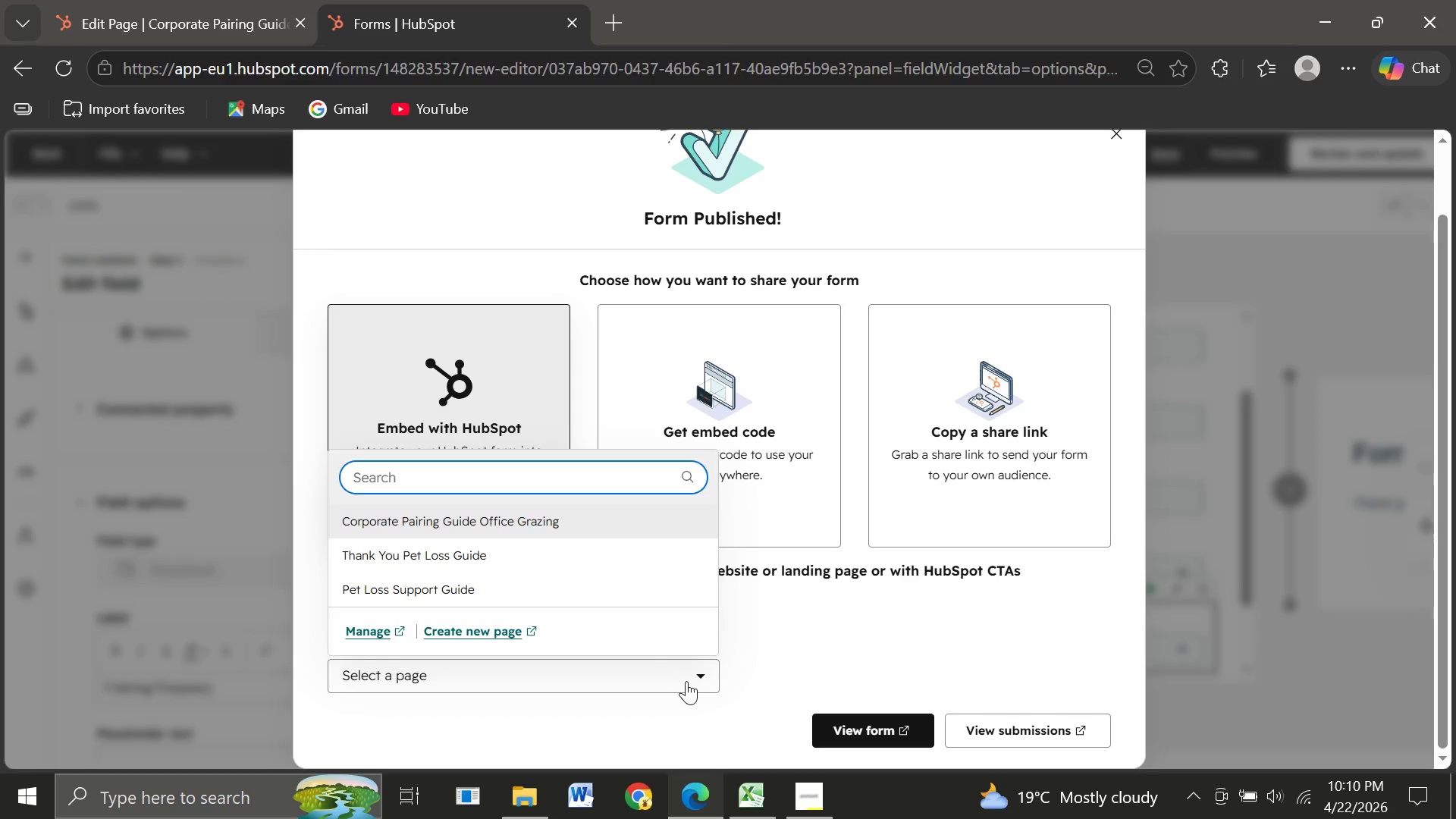 
wait(14.64)
 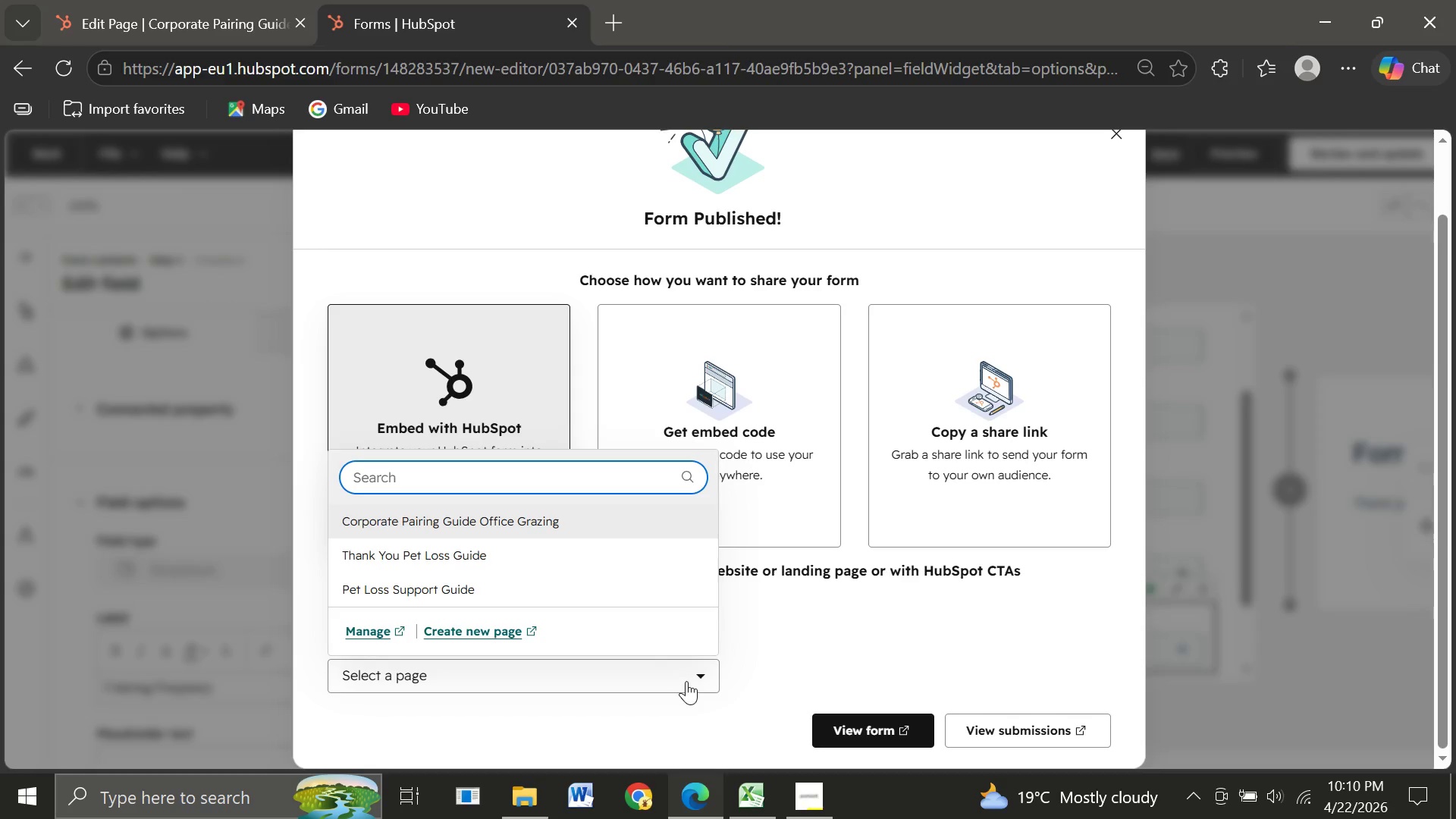 
left_click([556, 720])
 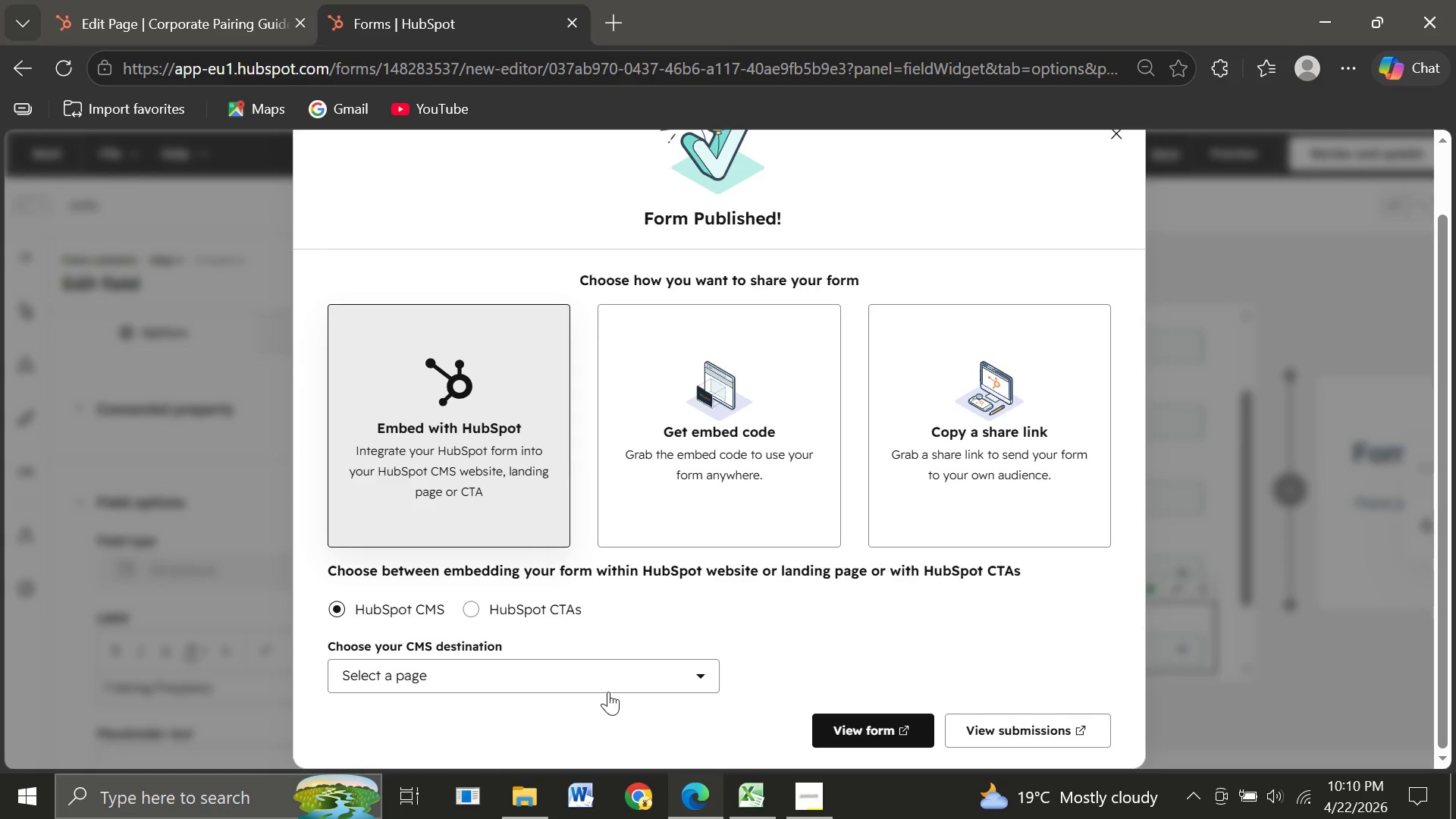 
left_click([652, 680])
 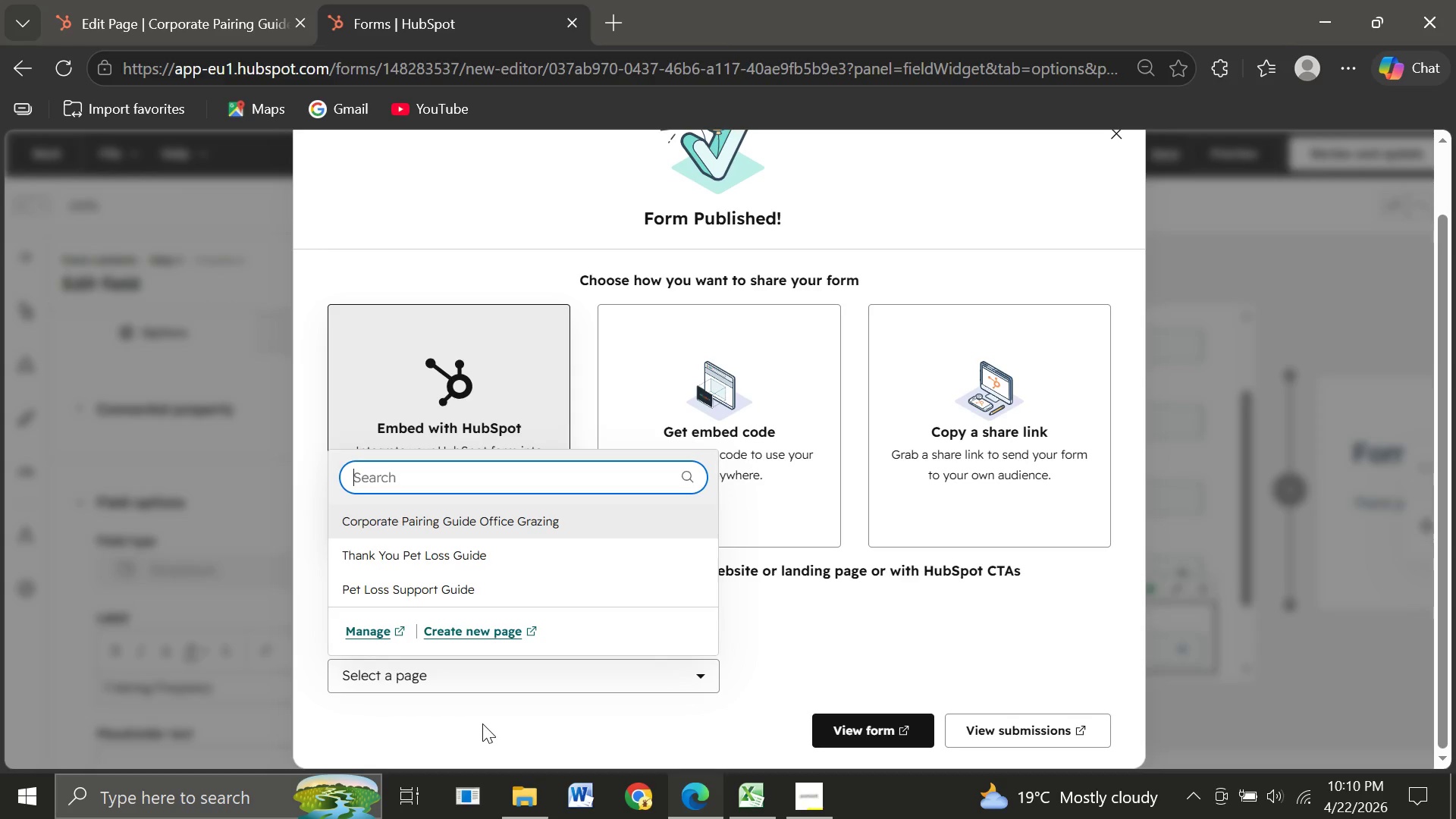 
wait(27.73)
 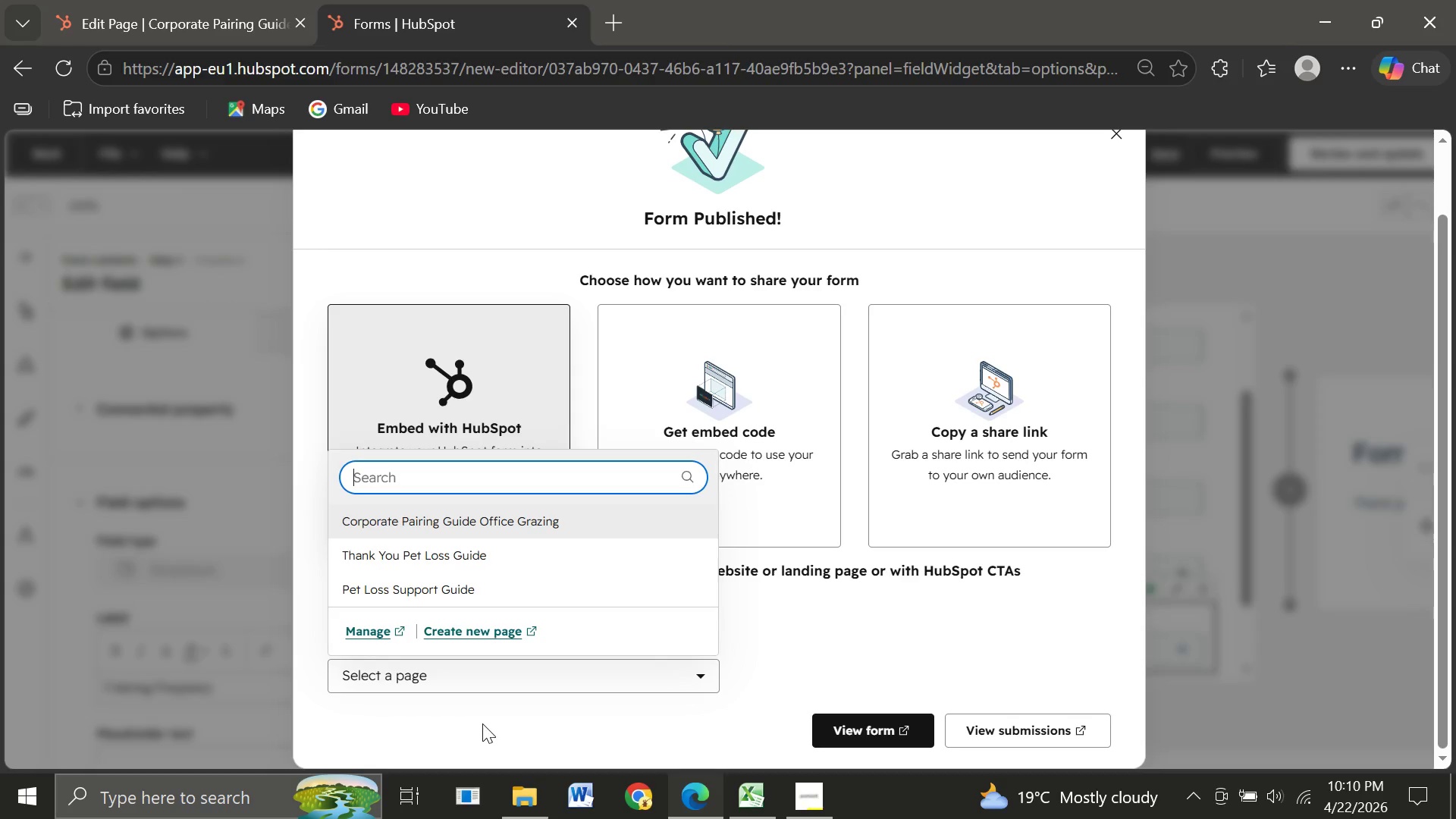 
left_click([868, 661])
 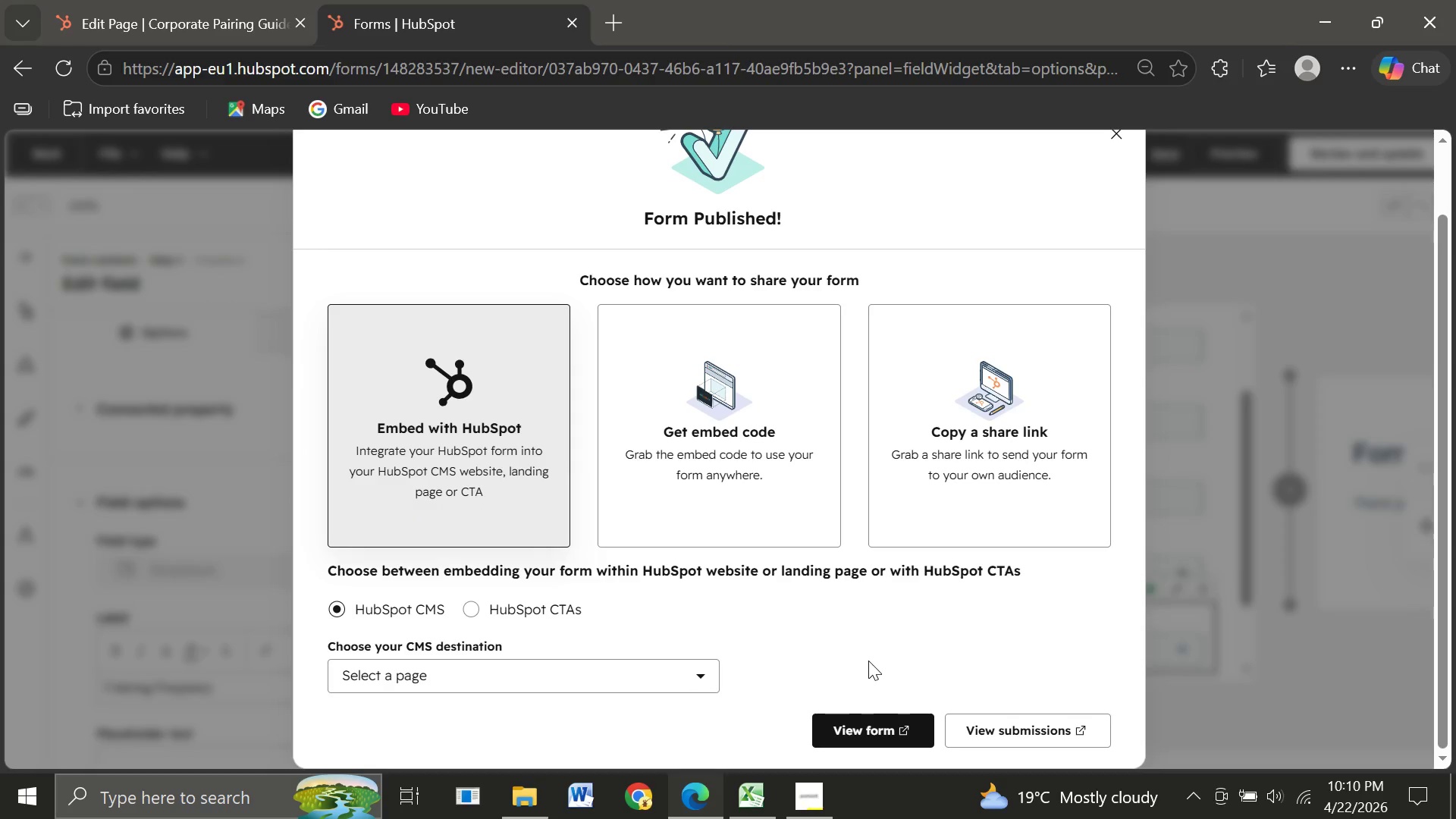 
wait(21.59)
 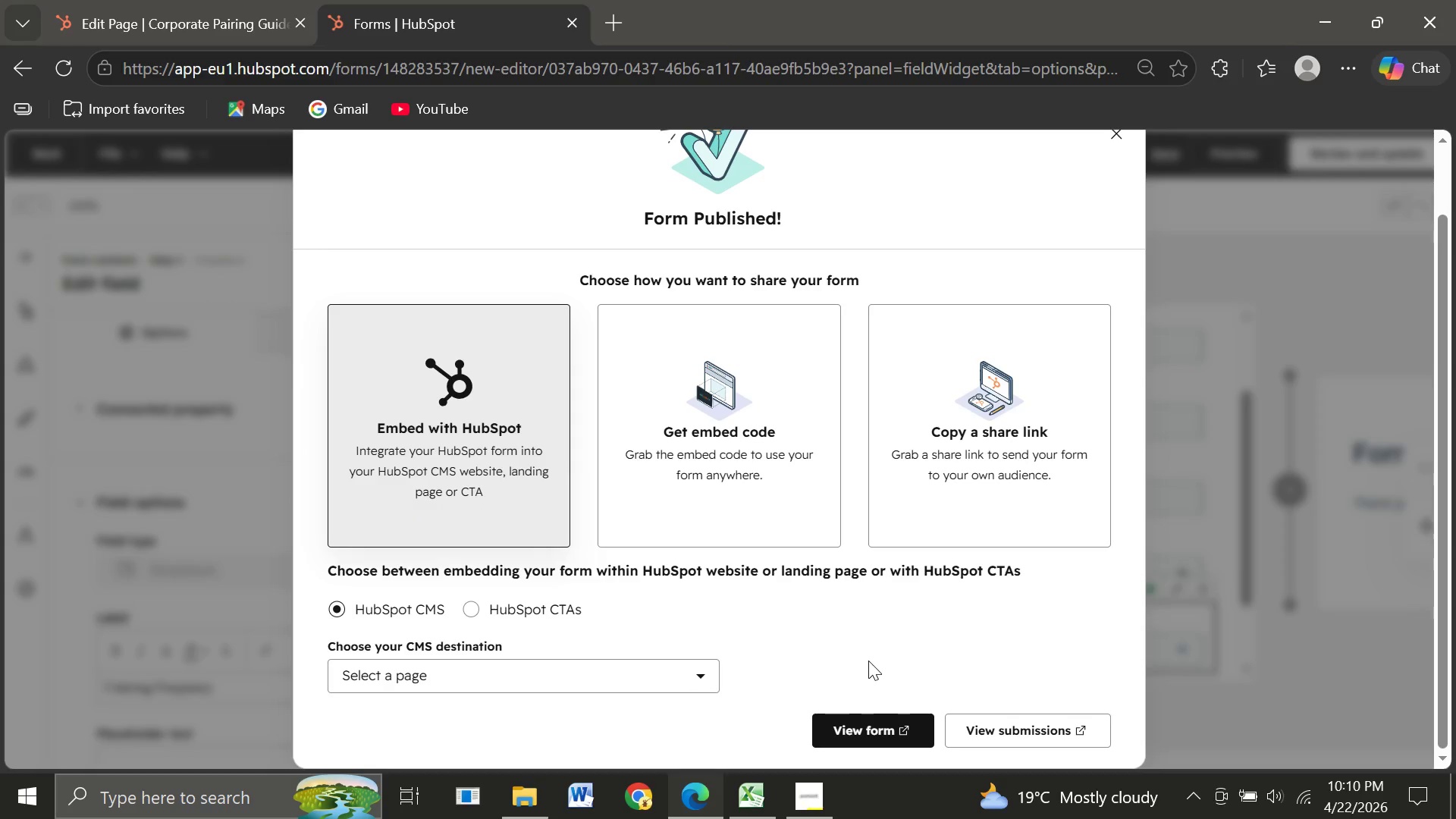 
left_click([693, 682])
 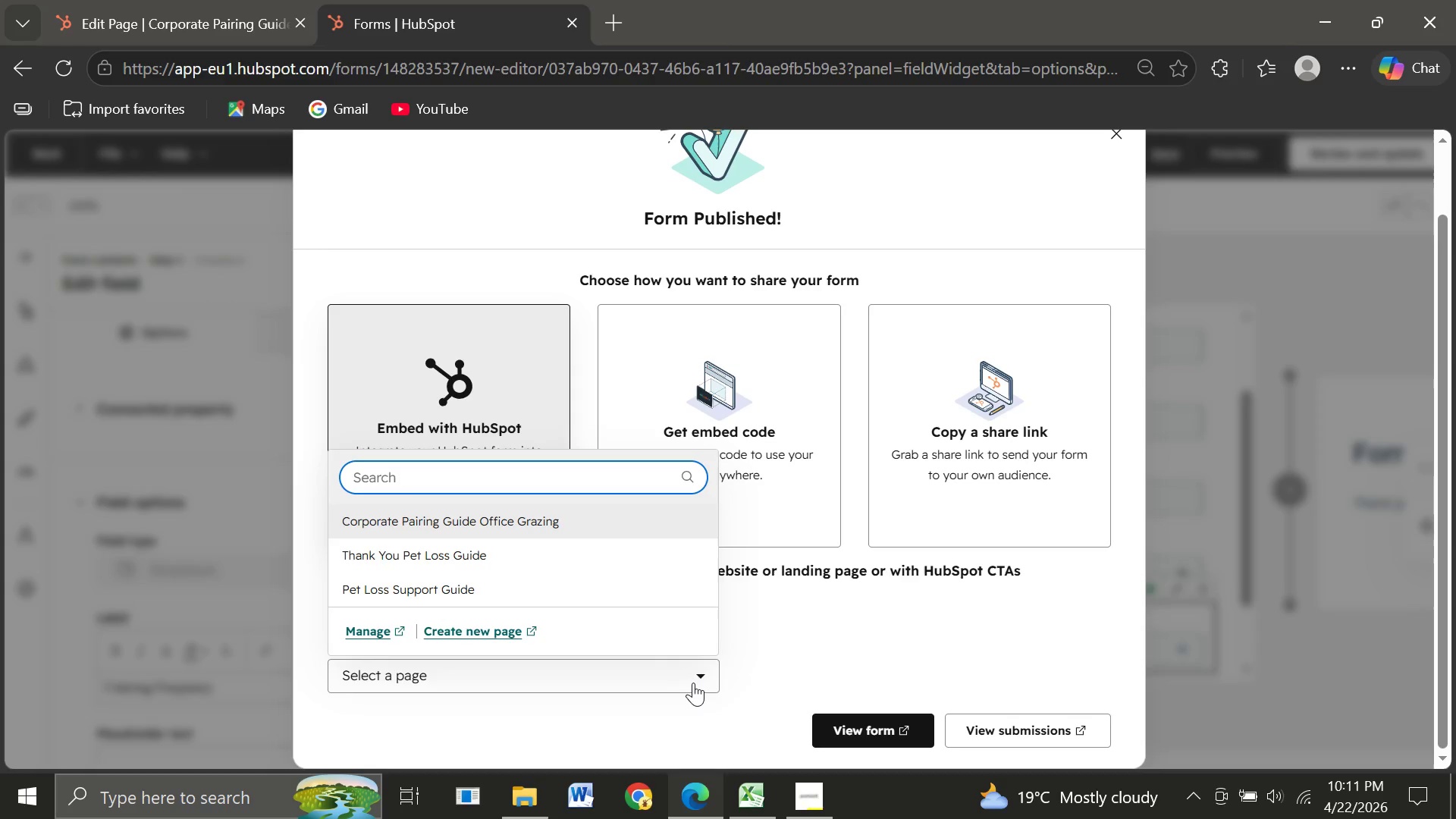 
wait(8.89)
 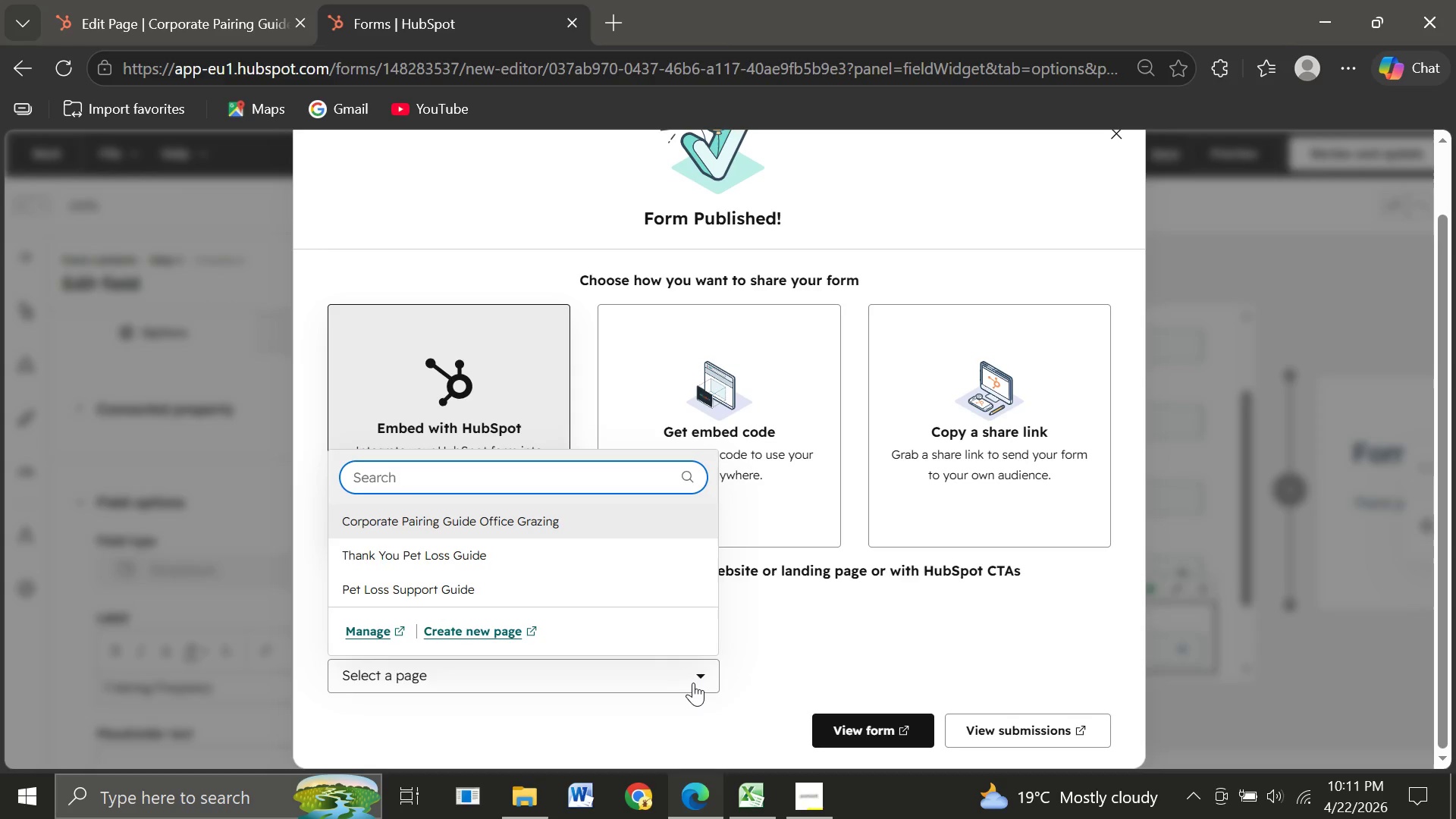 
left_click([874, 661])
 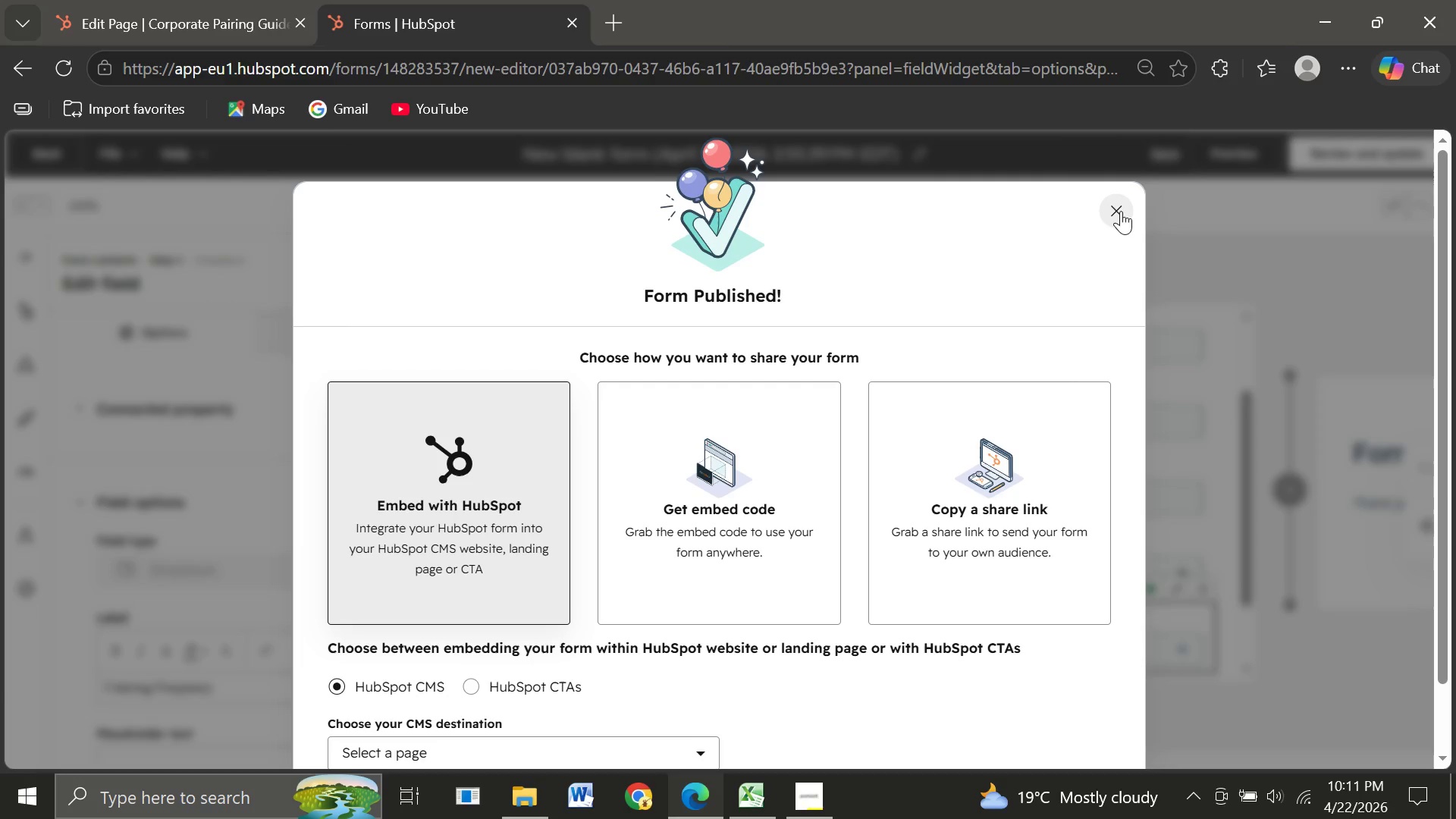 
wait(20.14)
 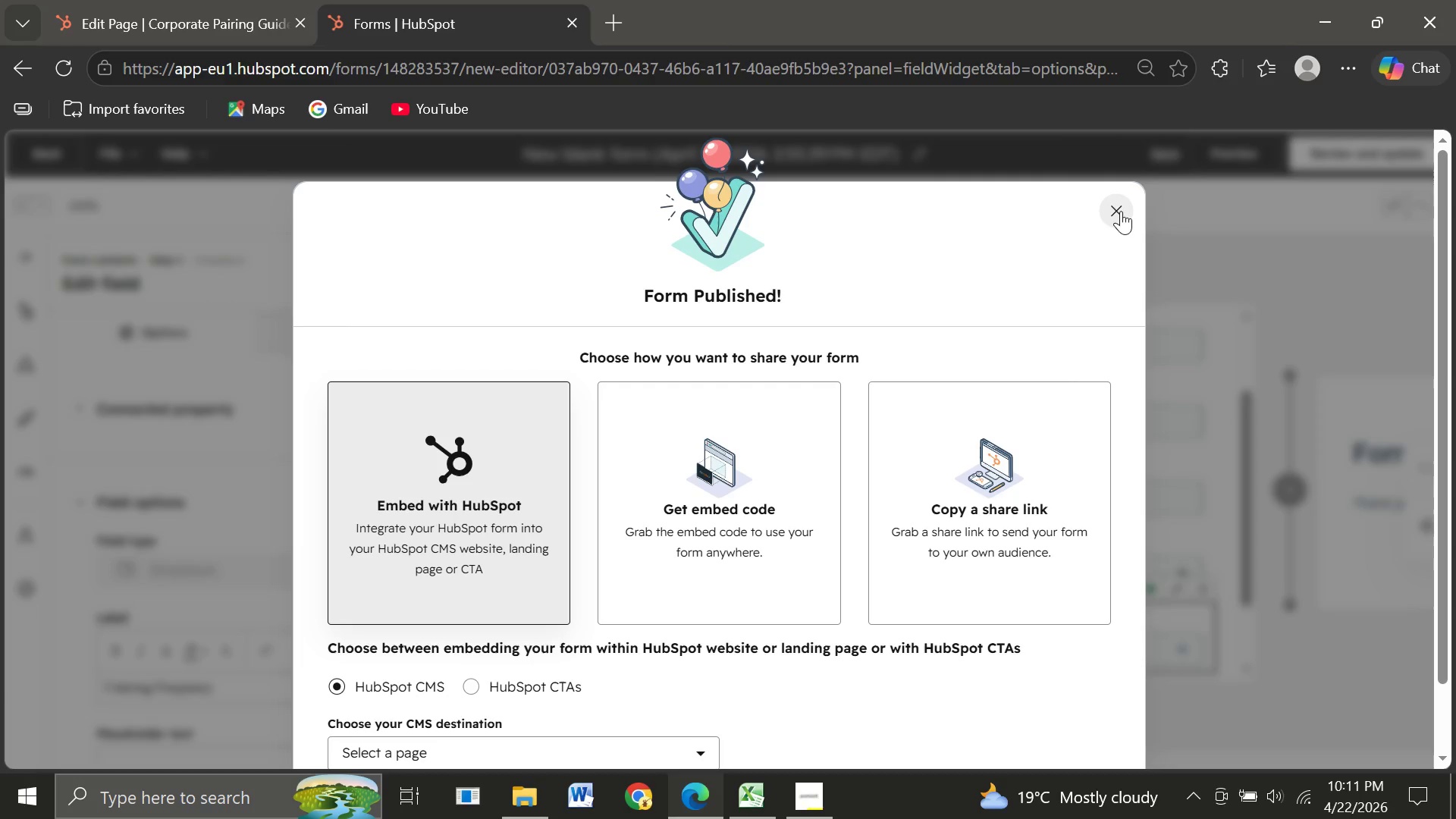 
left_click([585, 676])
 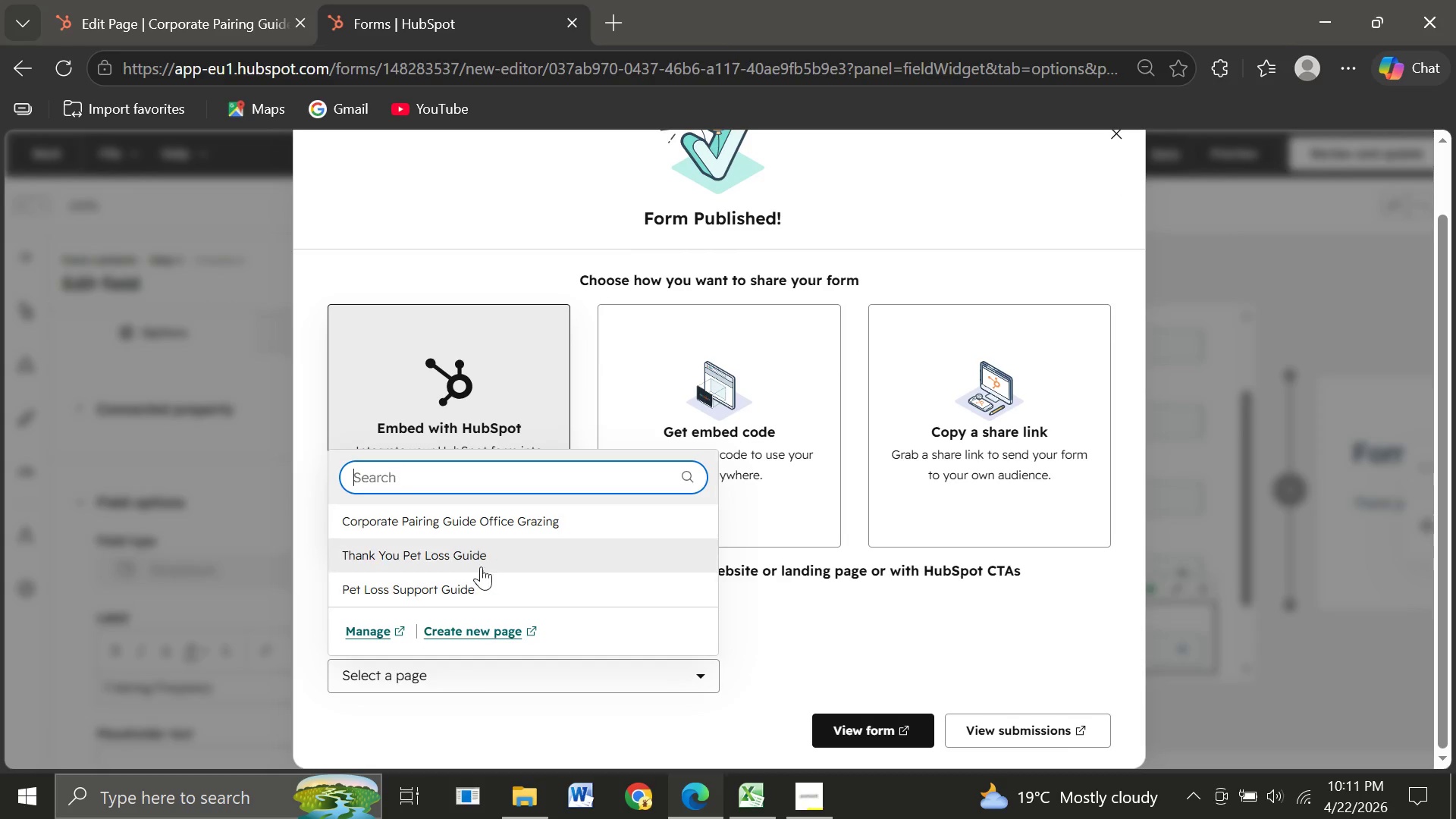 
left_click([477, 563])
 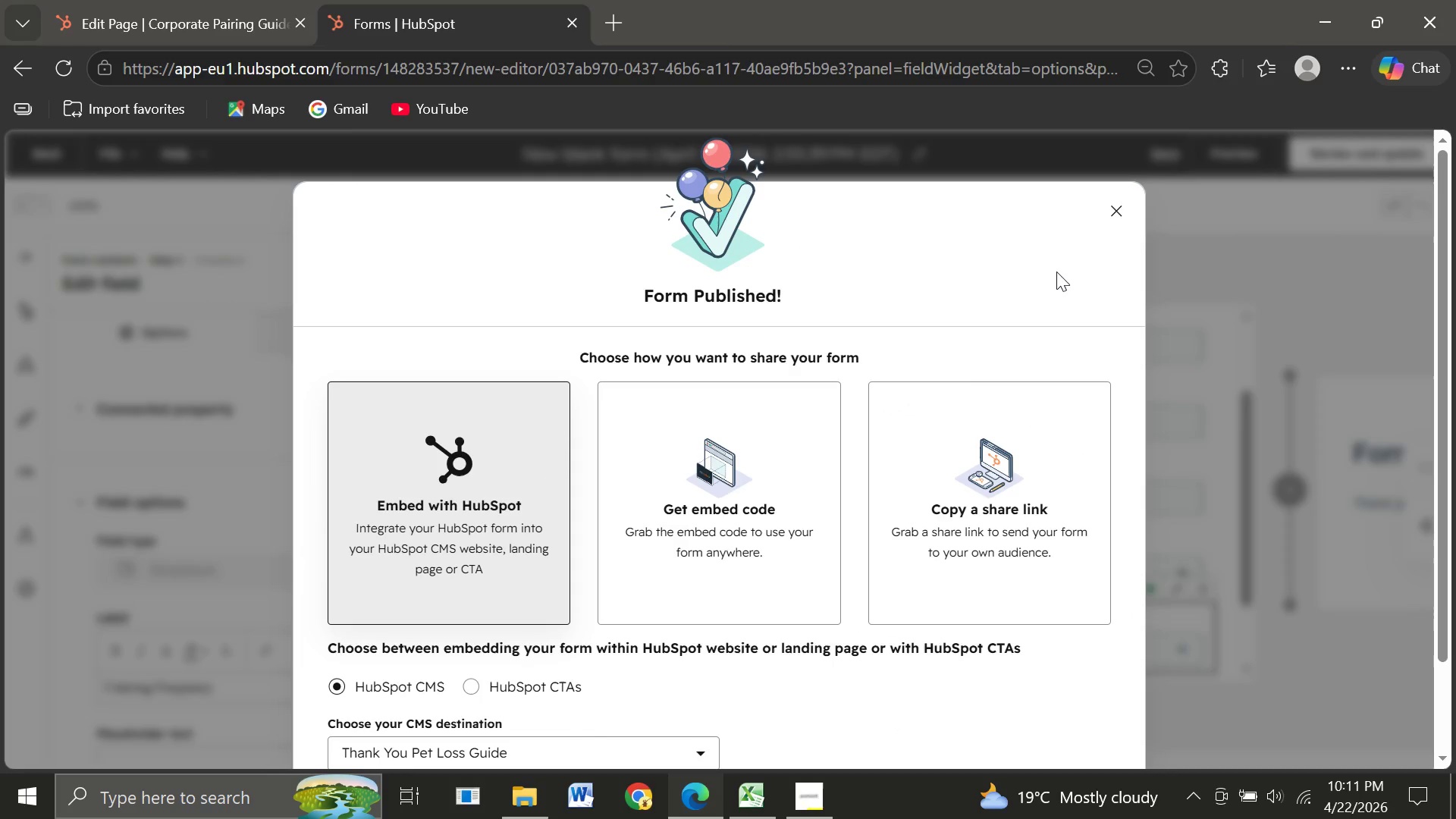 
left_click([1112, 211])
 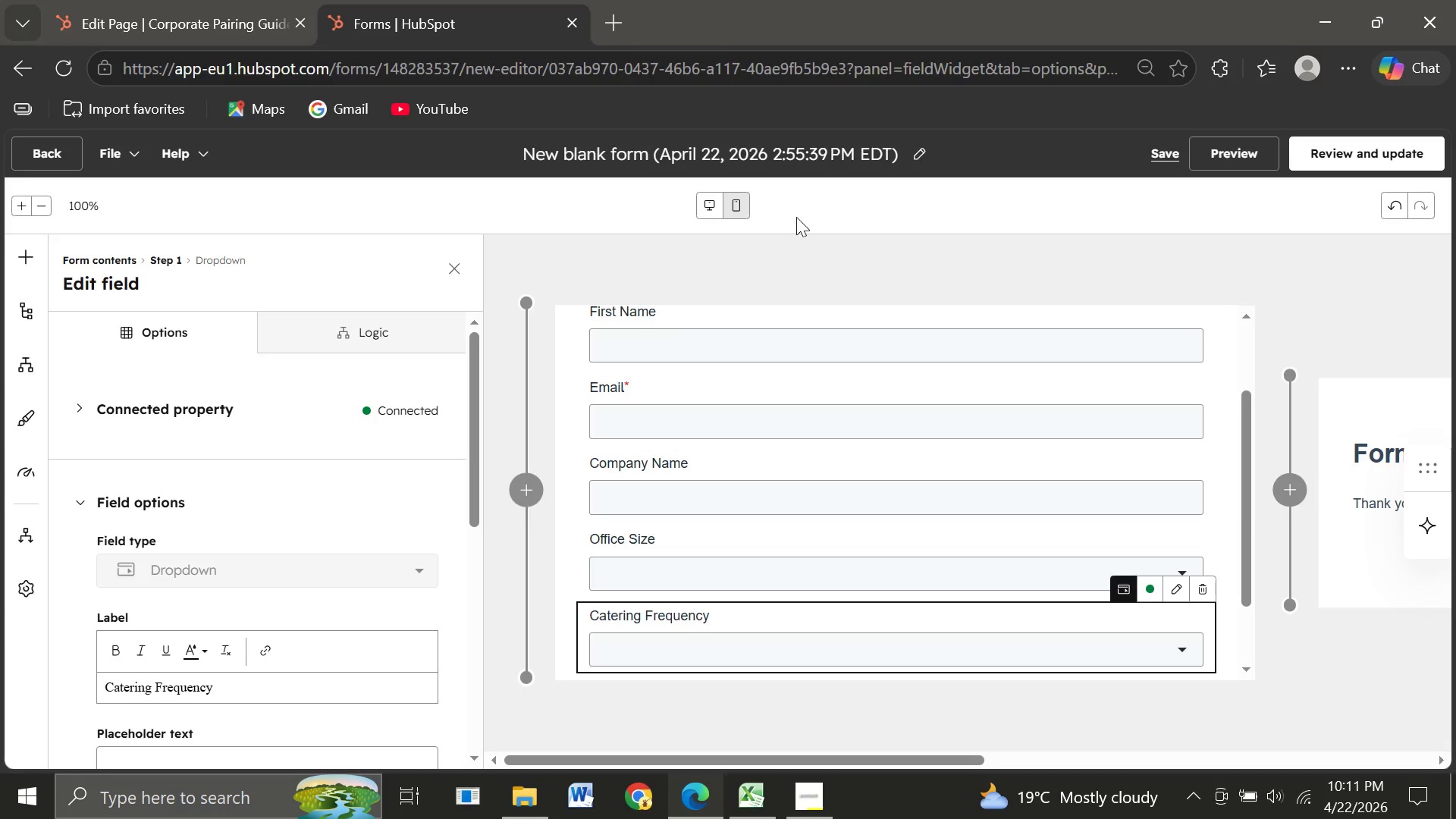 
wait(29.33)
 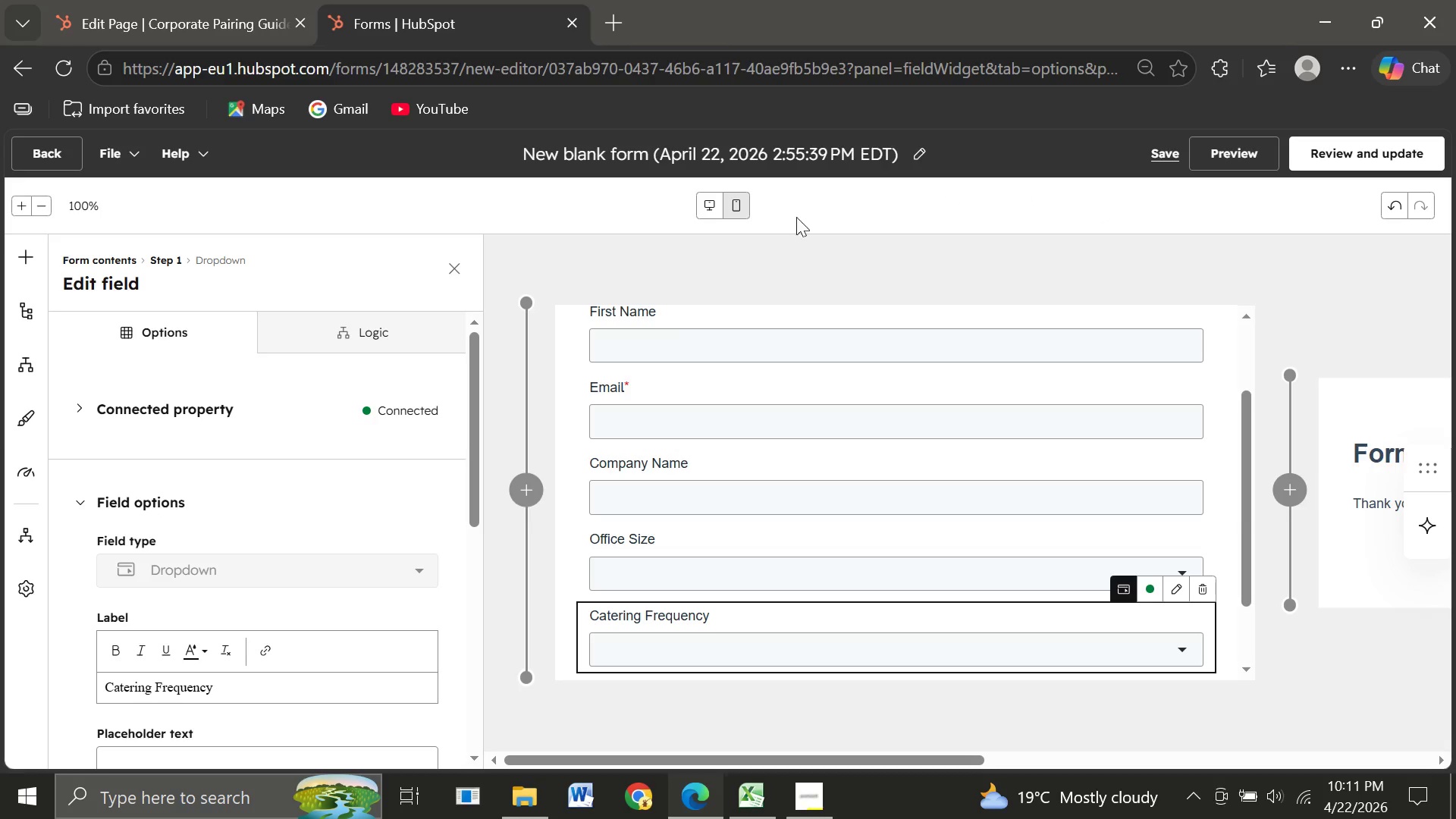 
left_click([1175, 152])
 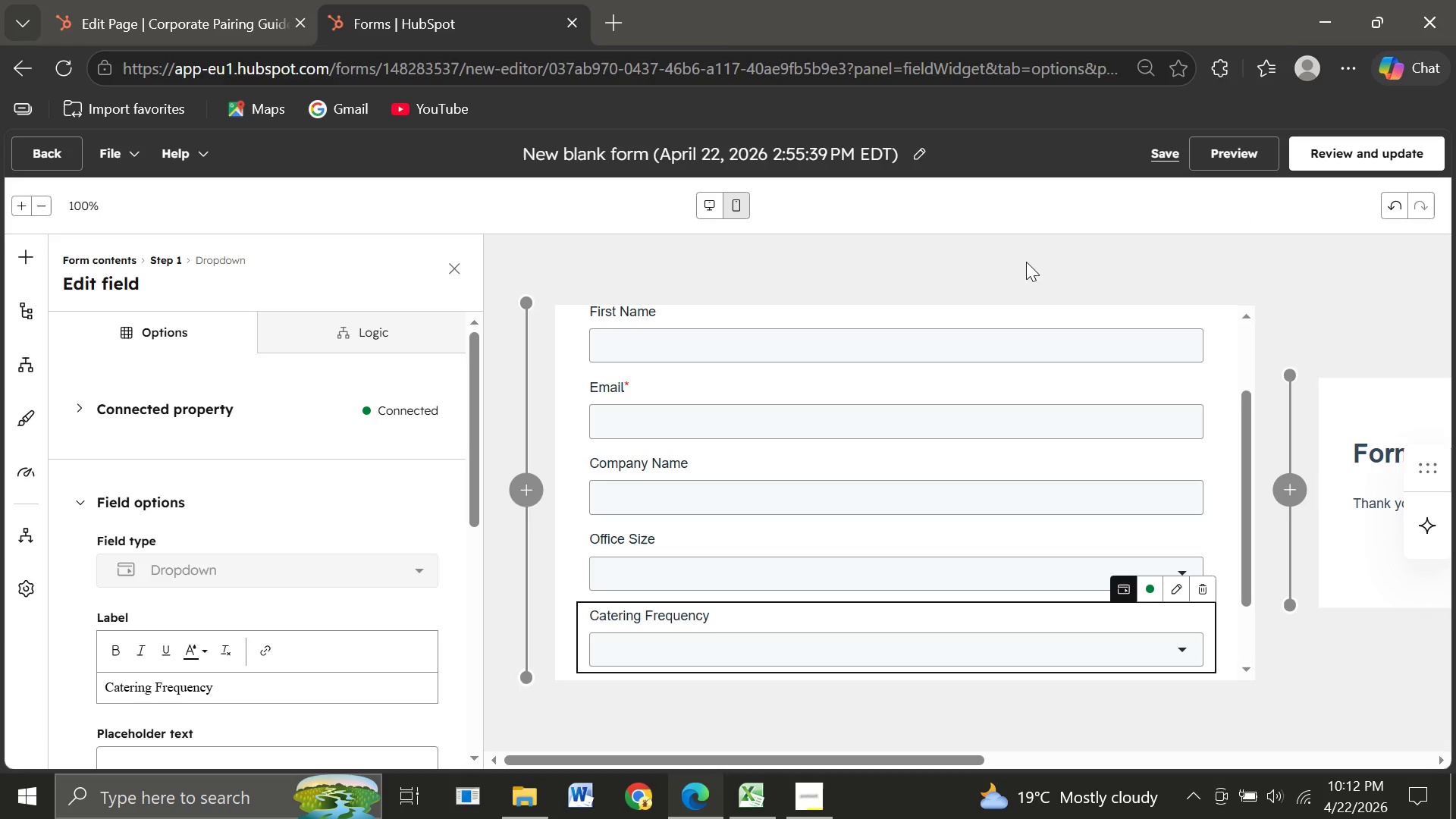 
wait(5.48)
 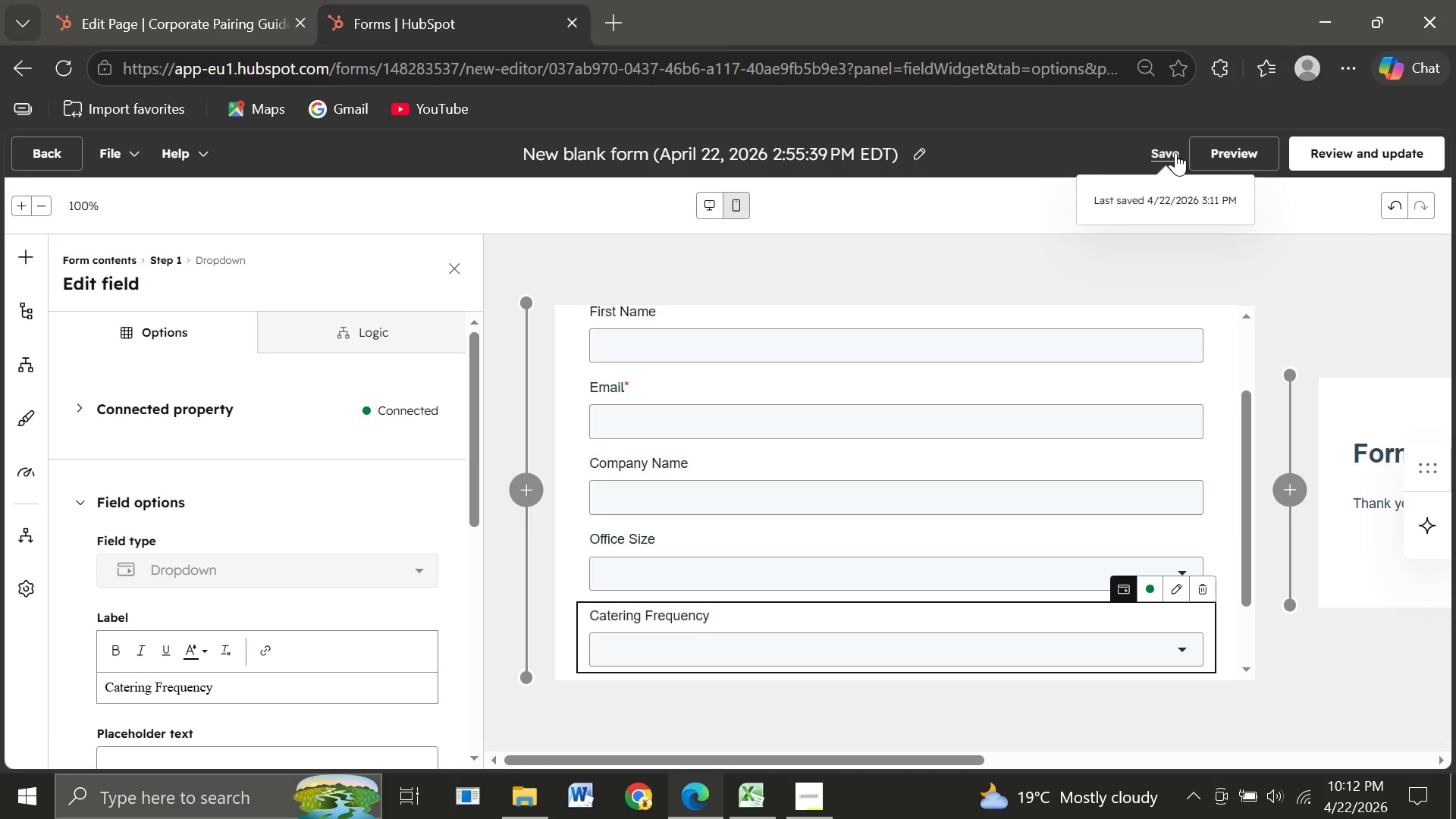 
left_click([1159, 159])
 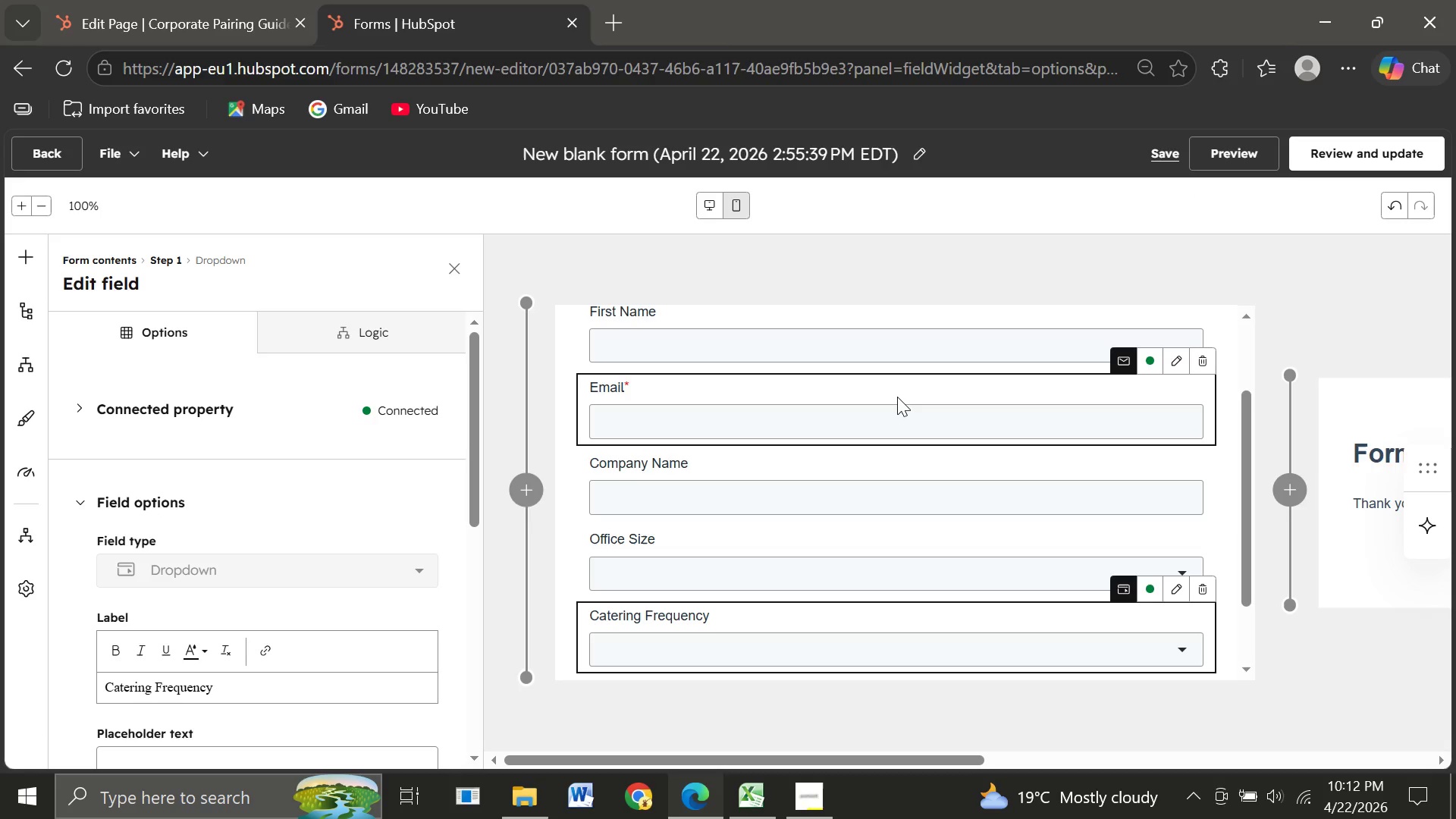 
wait(10.61)
 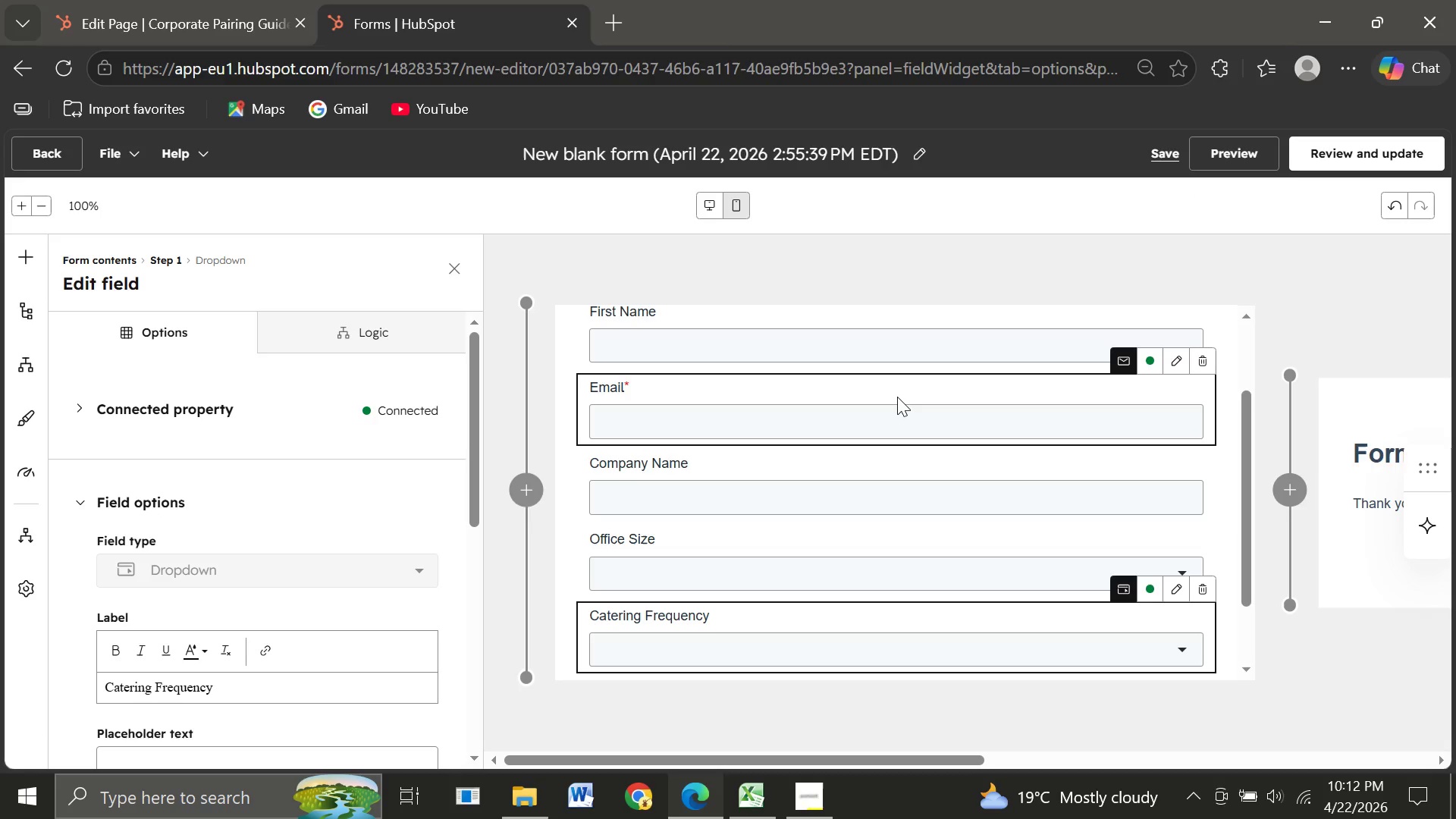 
left_click([926, 158])
 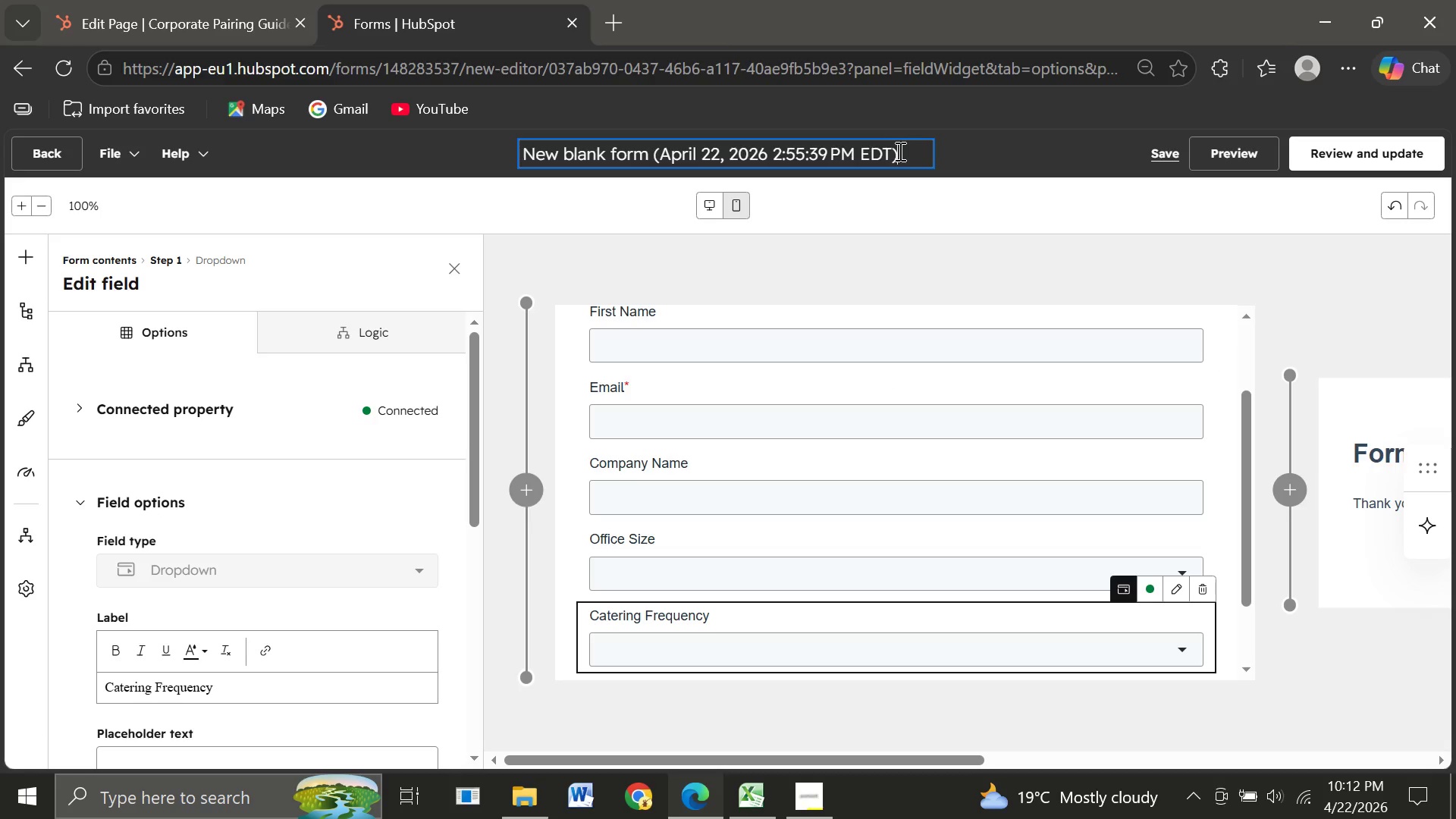 
left_click_drag(start_coordinate=[896, 151], to_coordinate=[521, 157])
 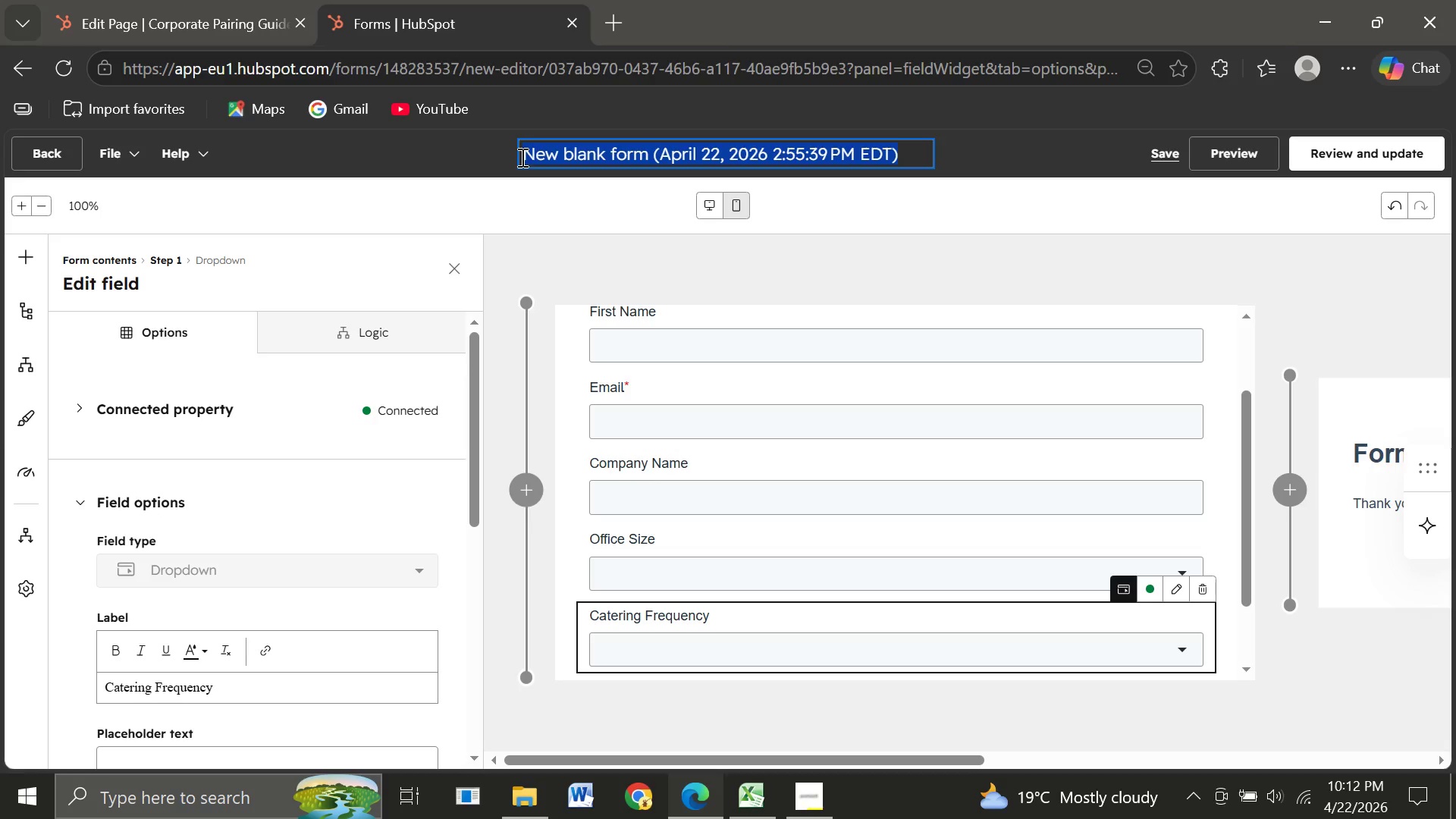 
type(Corporate Pairing Guide Lead Form)
 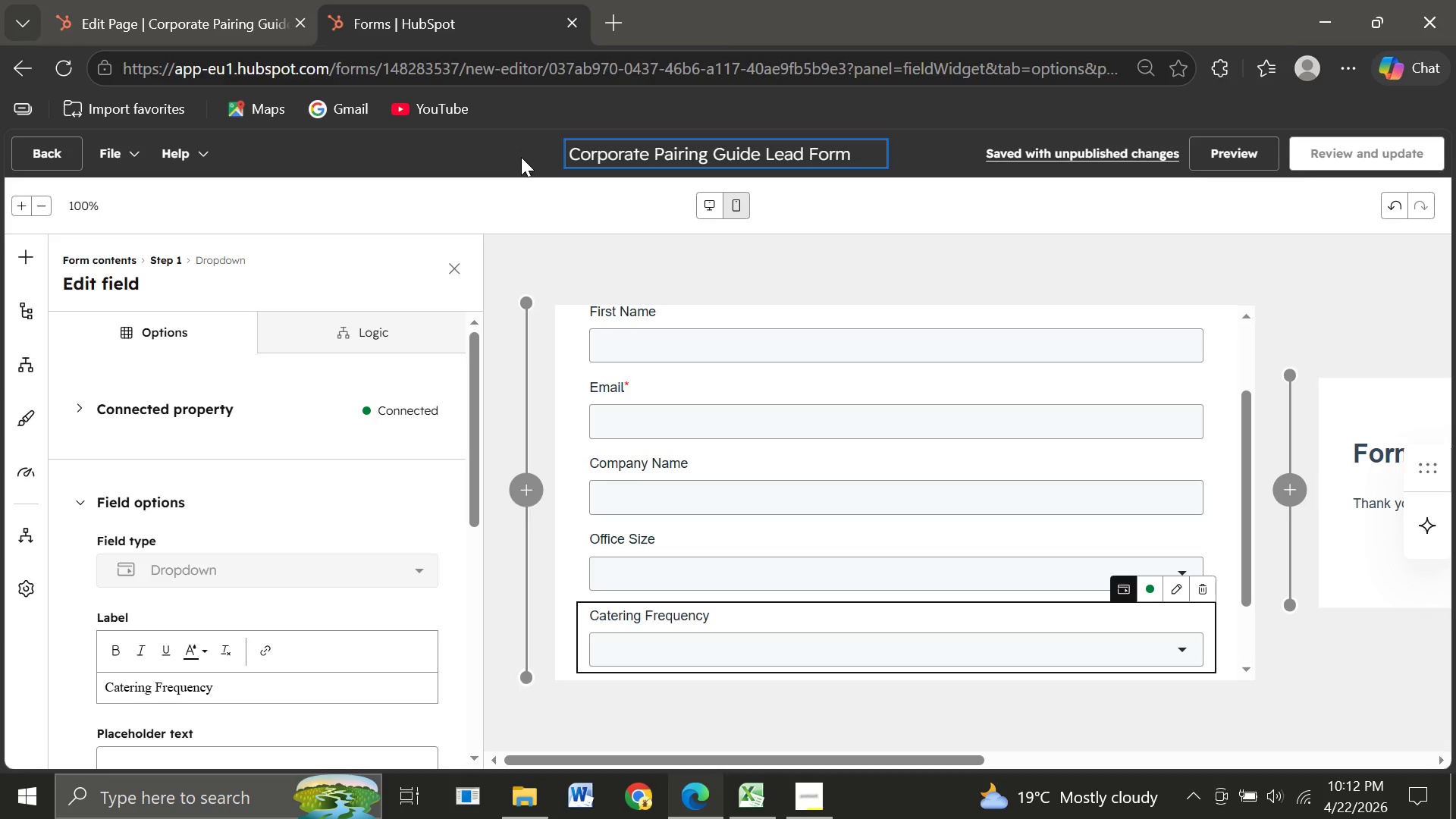 
wait(10.5)
 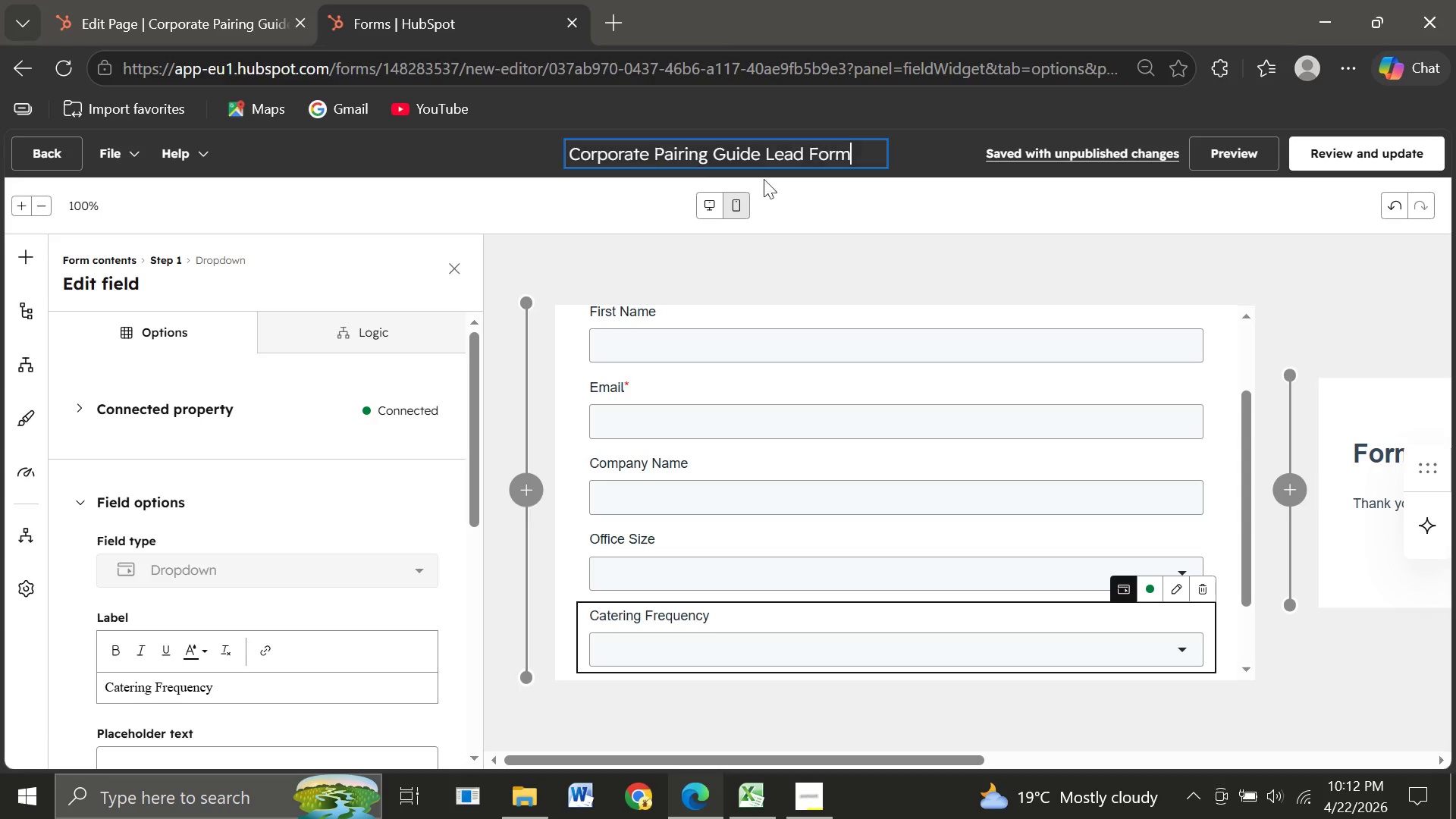 
left_click([36, 147])
 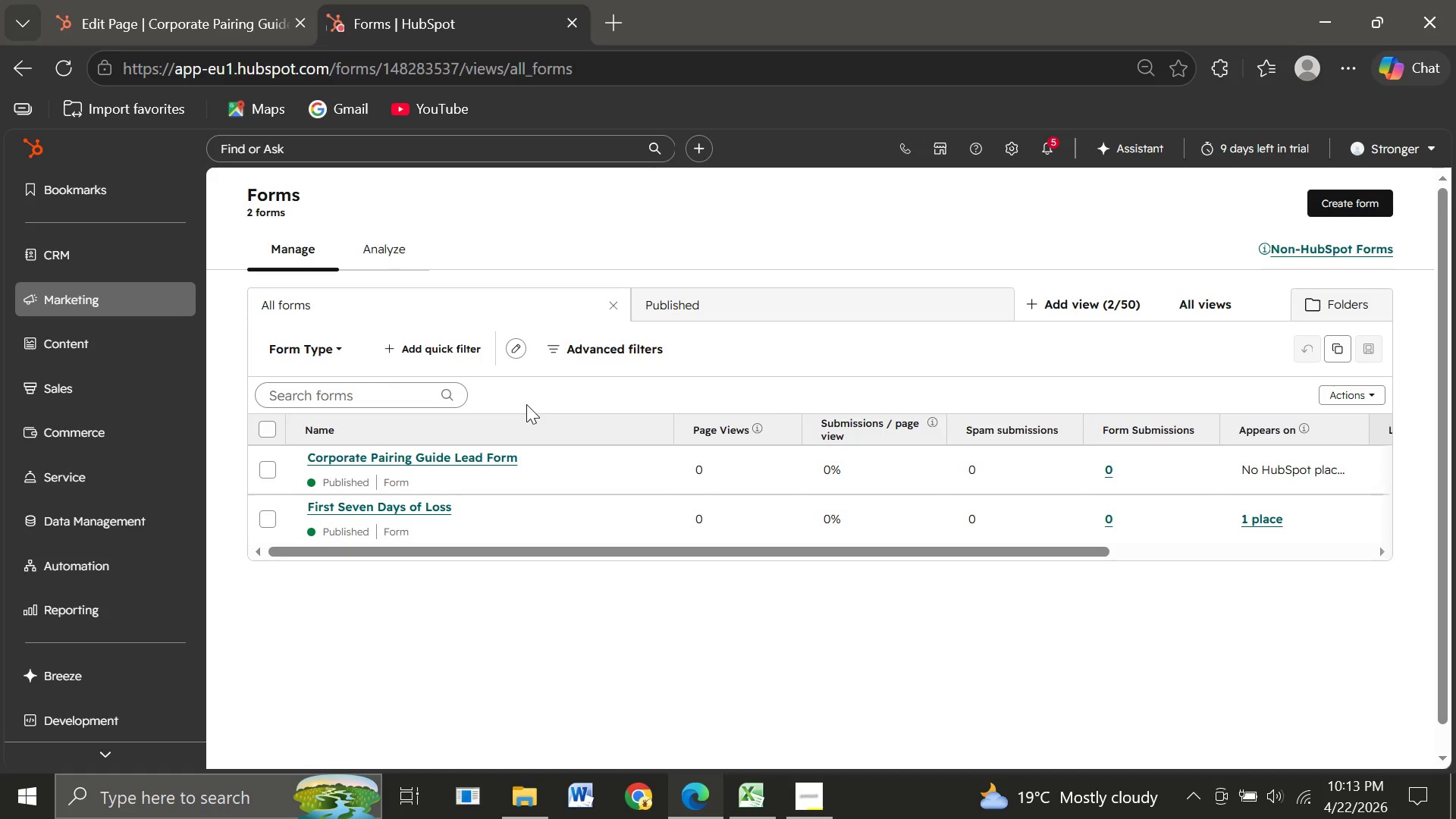 
wait(28.36)
 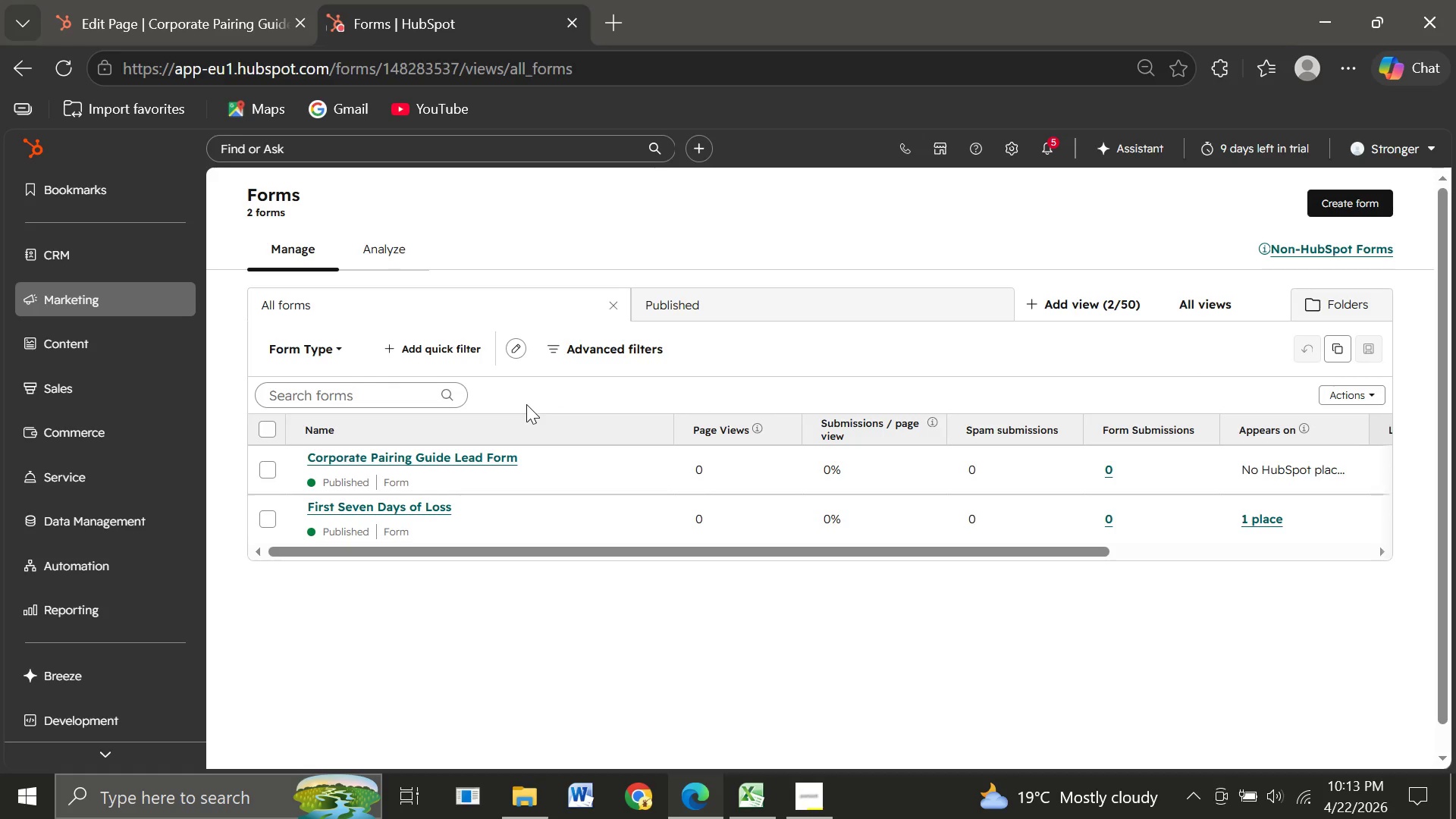 
left_click([89, 565])
 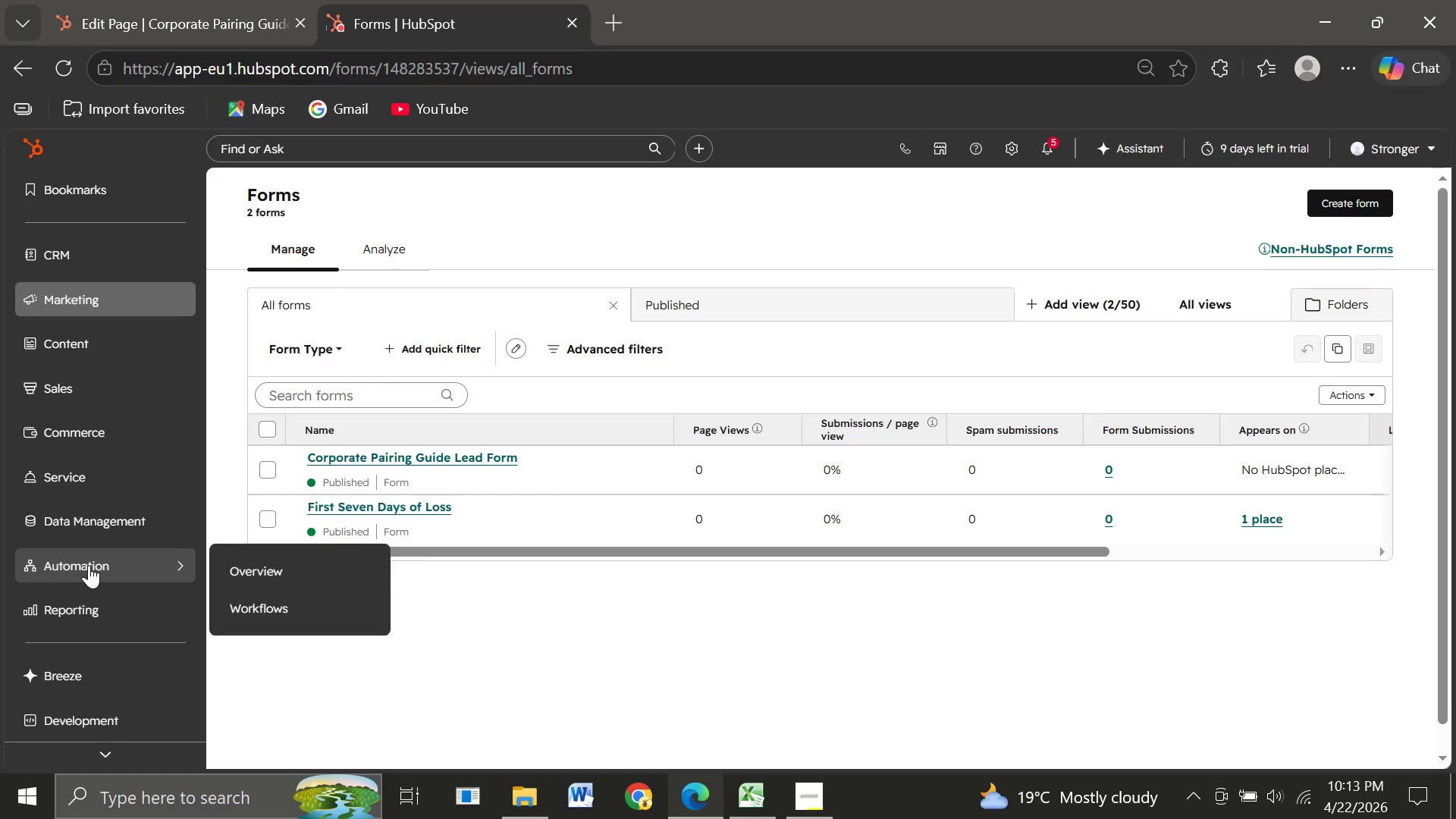 
wait(23.86)
 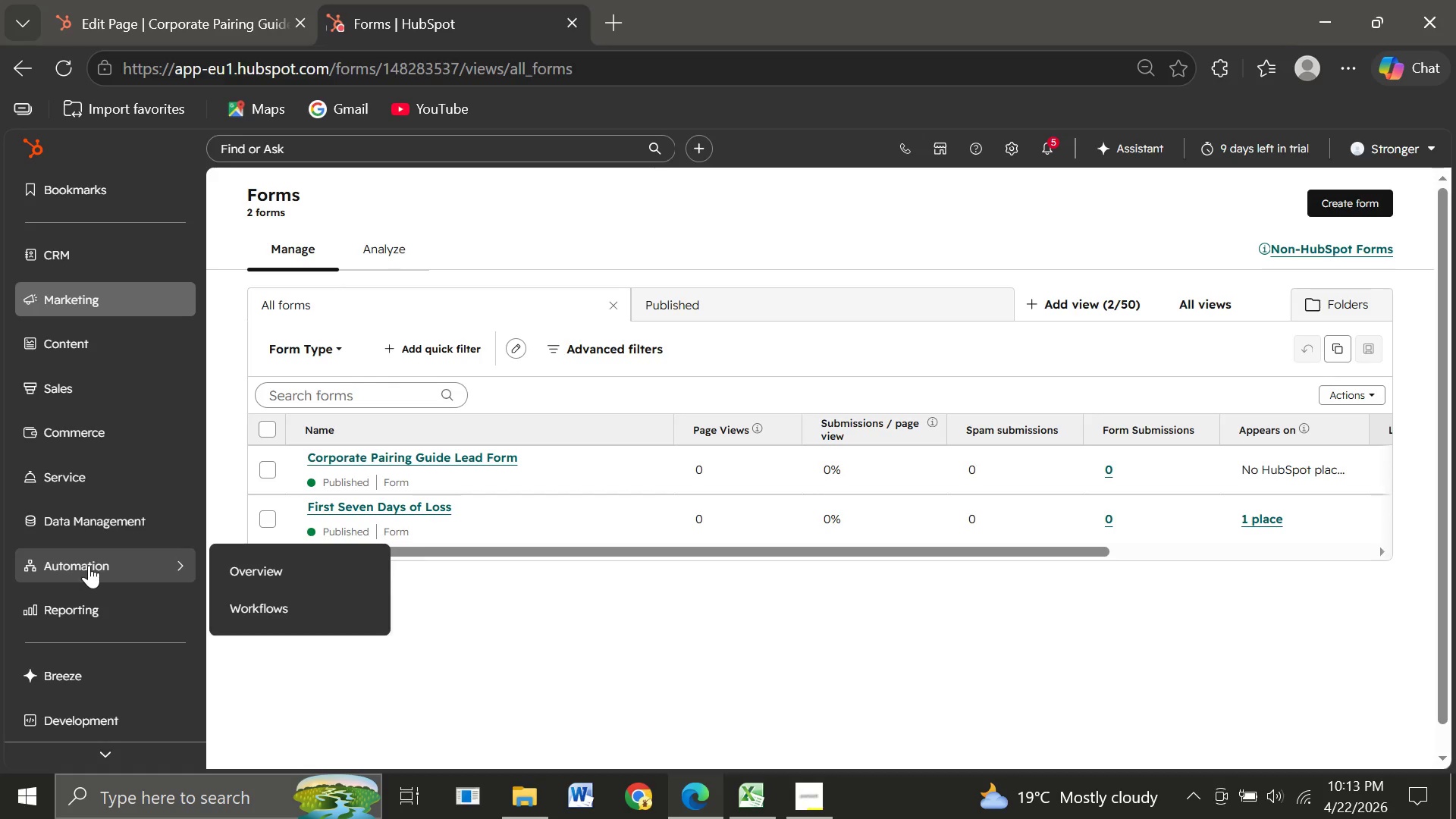 
left_click([265, 611])
 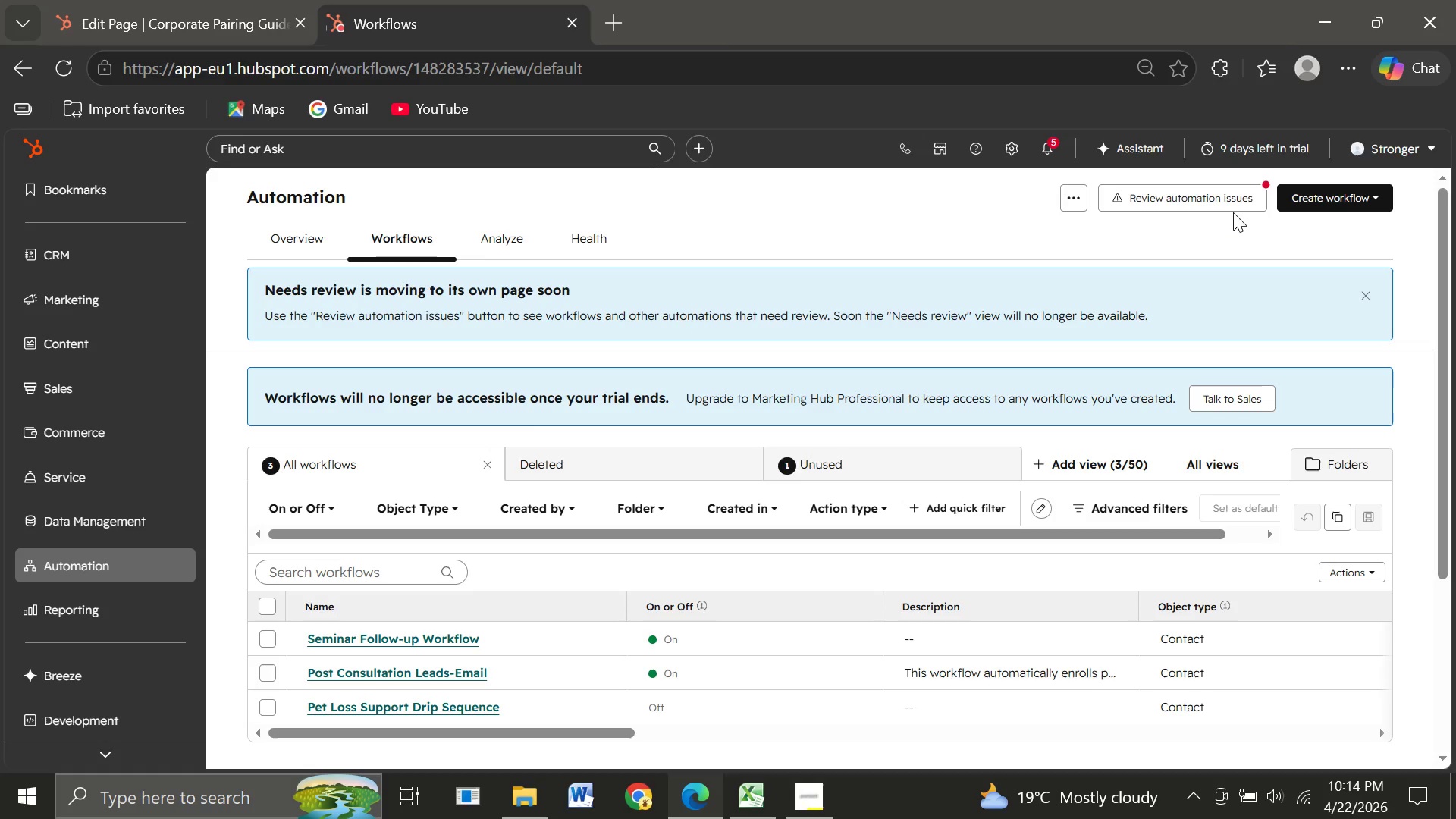 
wait(31.03)
 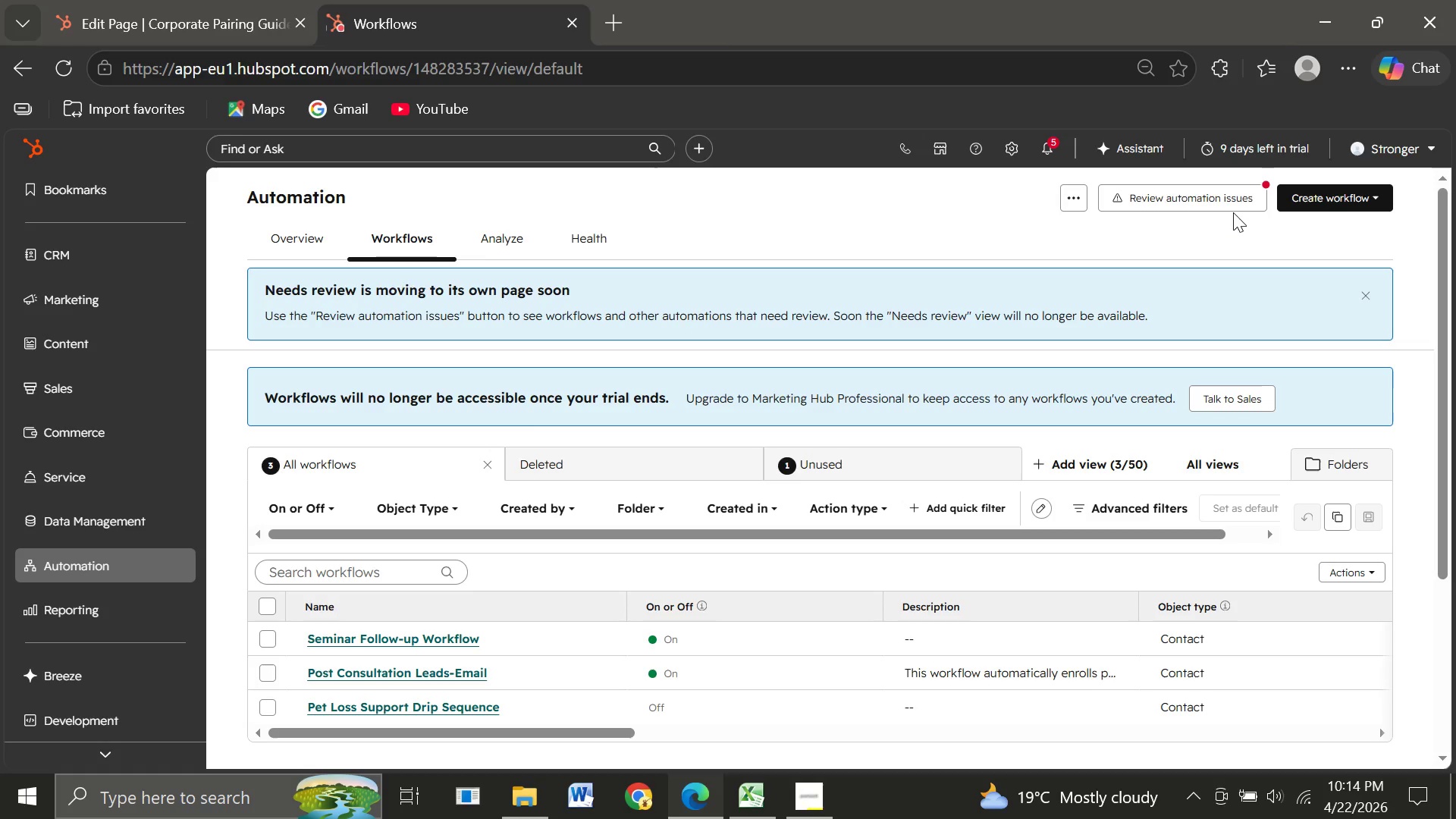 
left_click([1357, 186])
 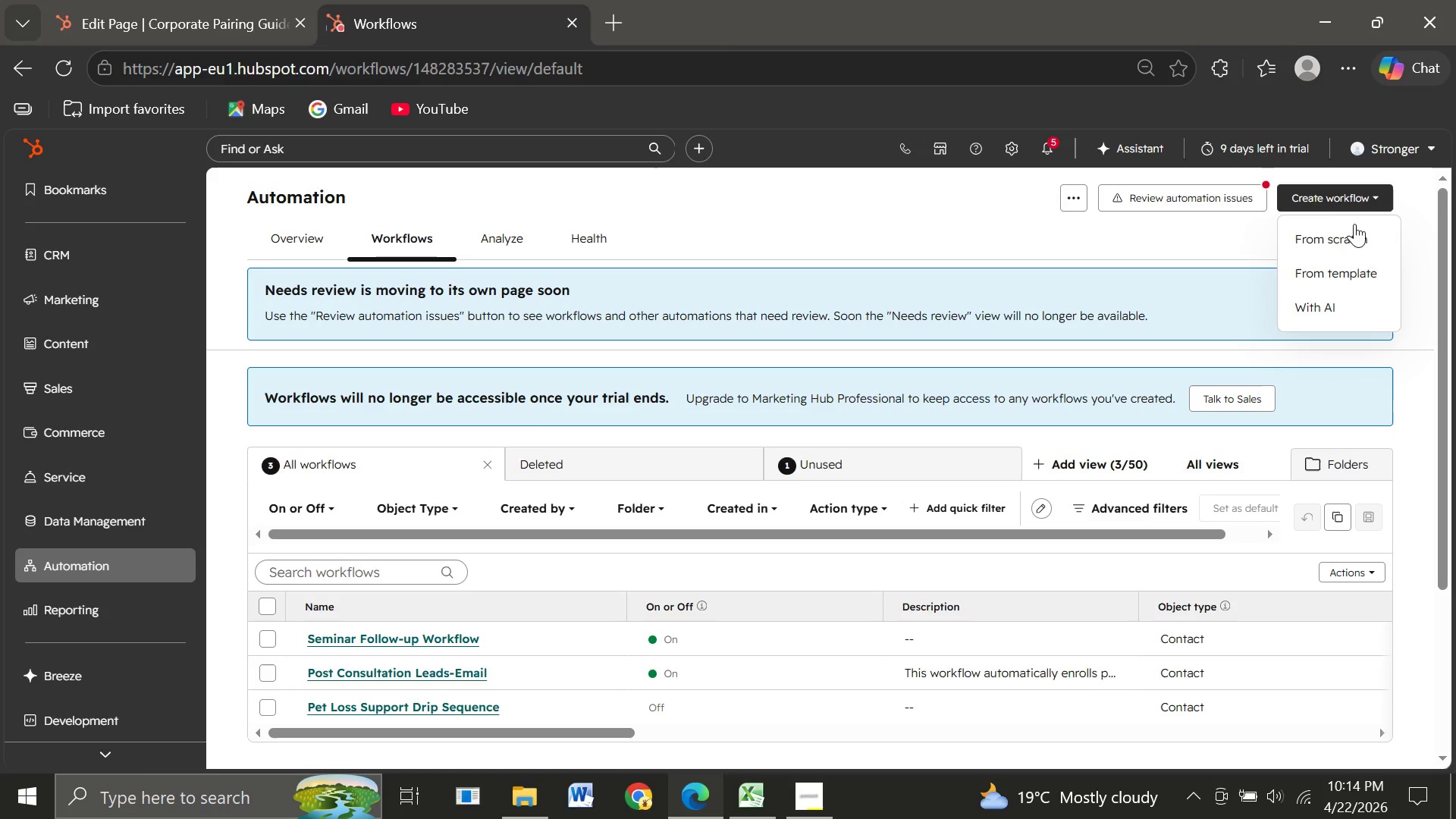 
left_click([1352, 244])
 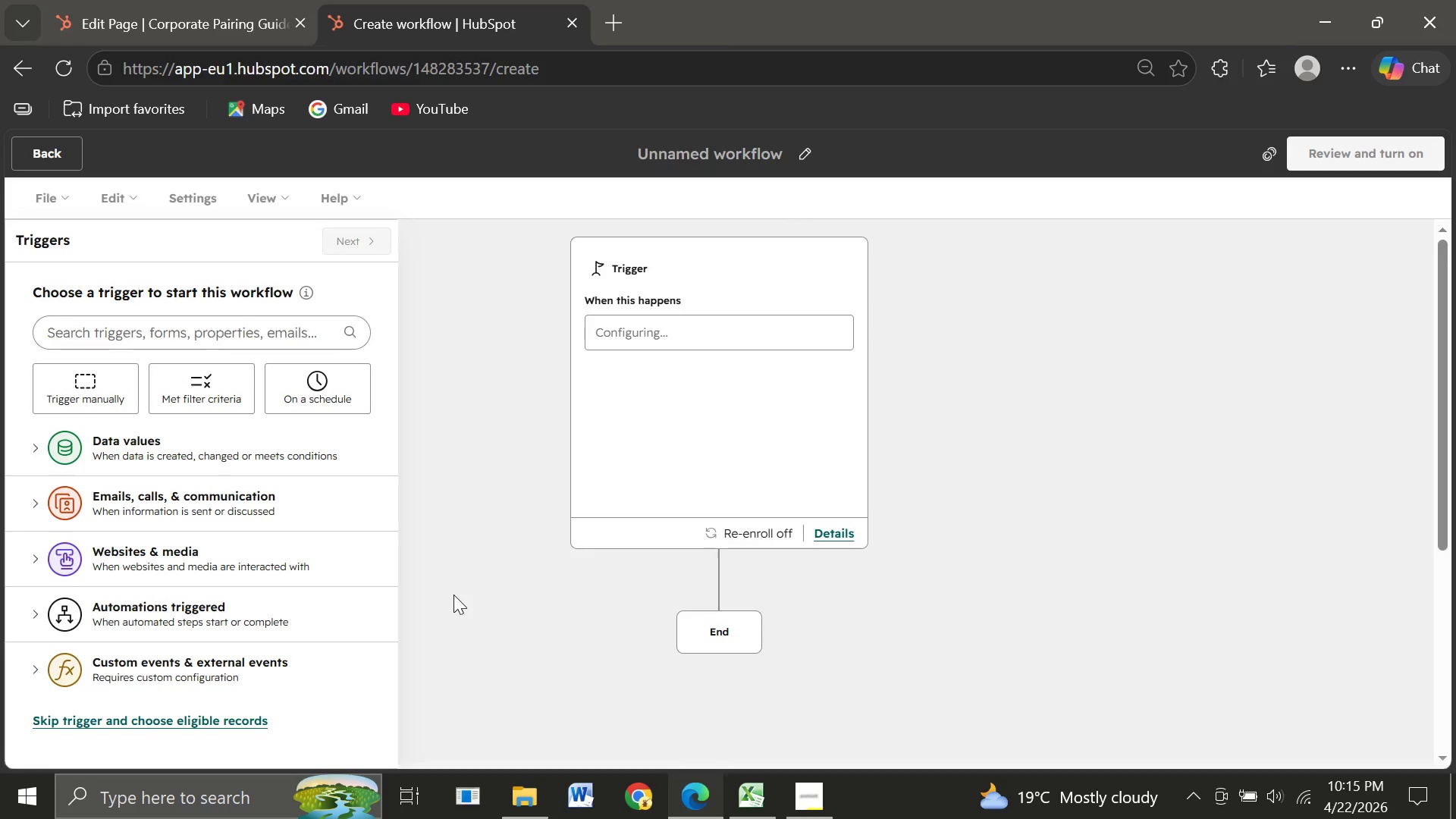 
wait(52.75)
 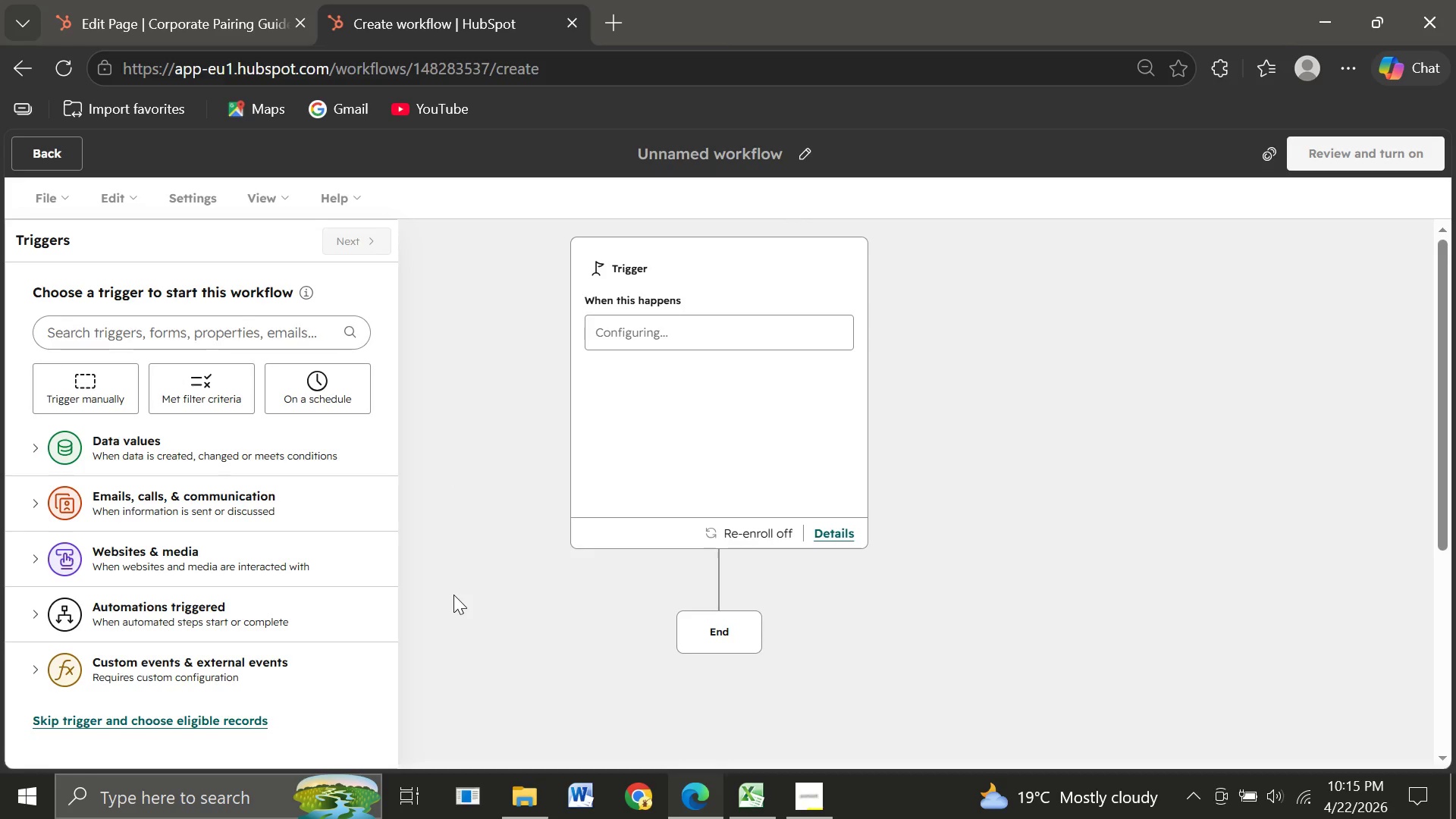 
left_click([209, 398])
 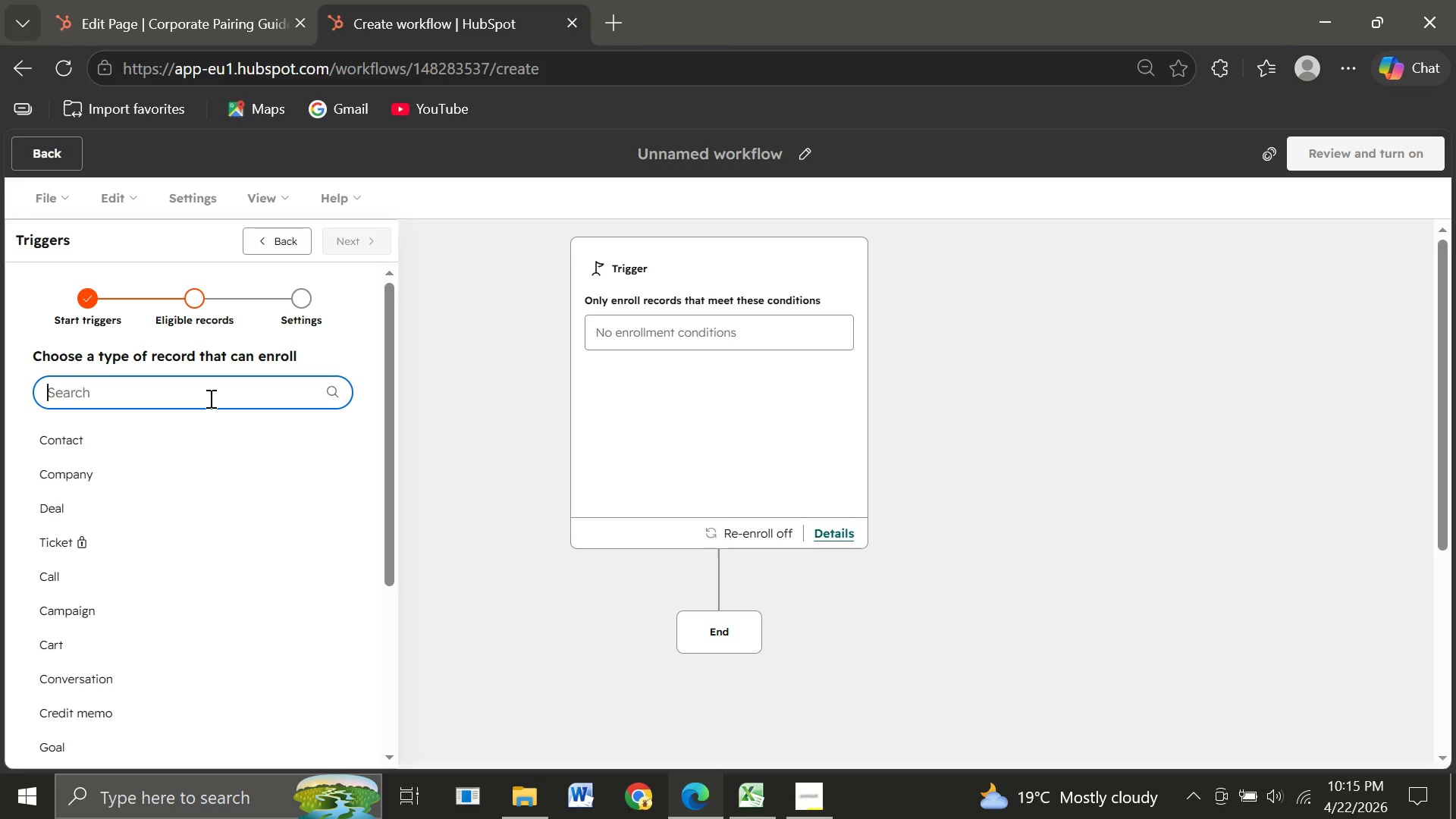 
wait(11.61)
 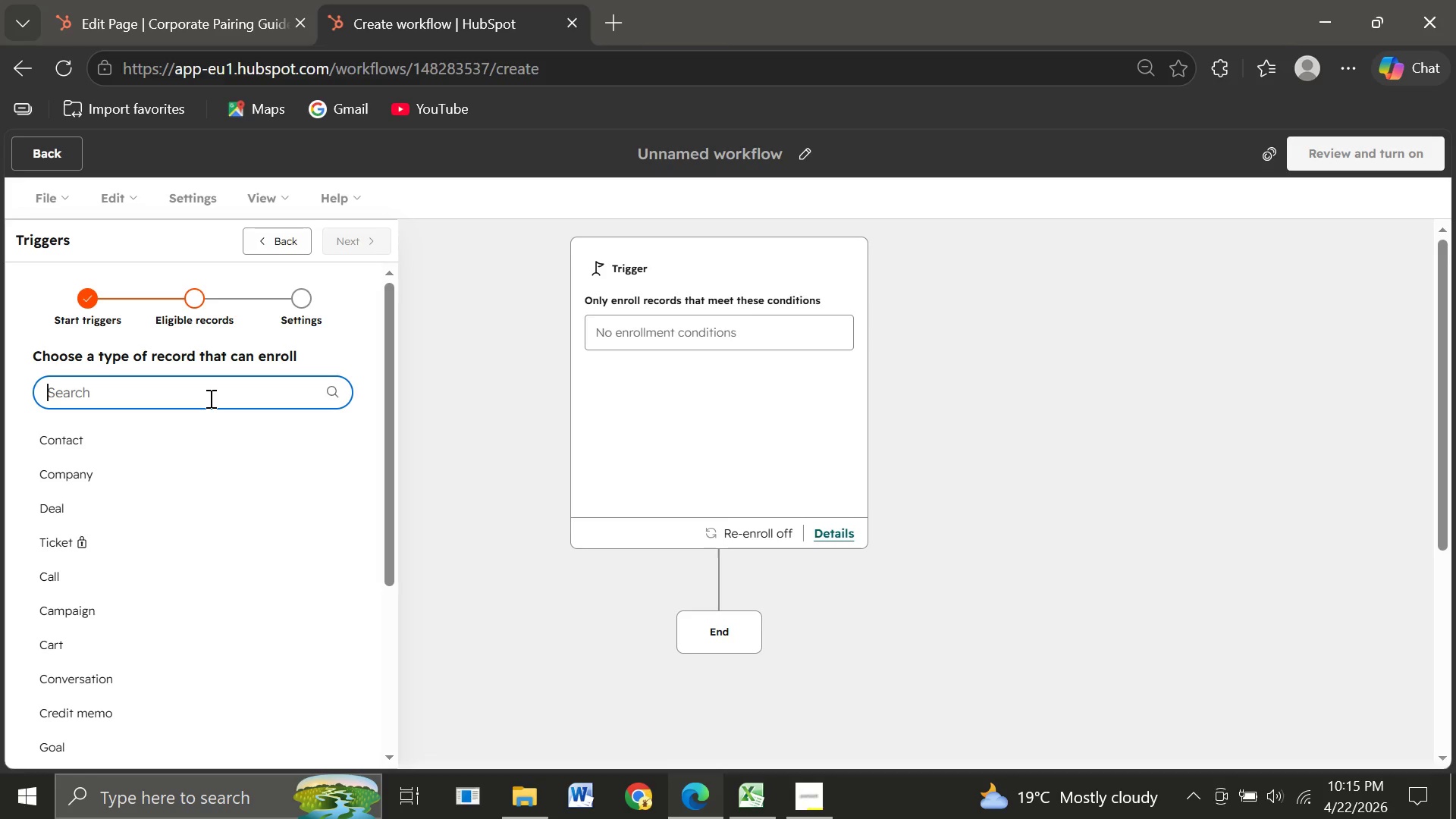 
type(Set)
 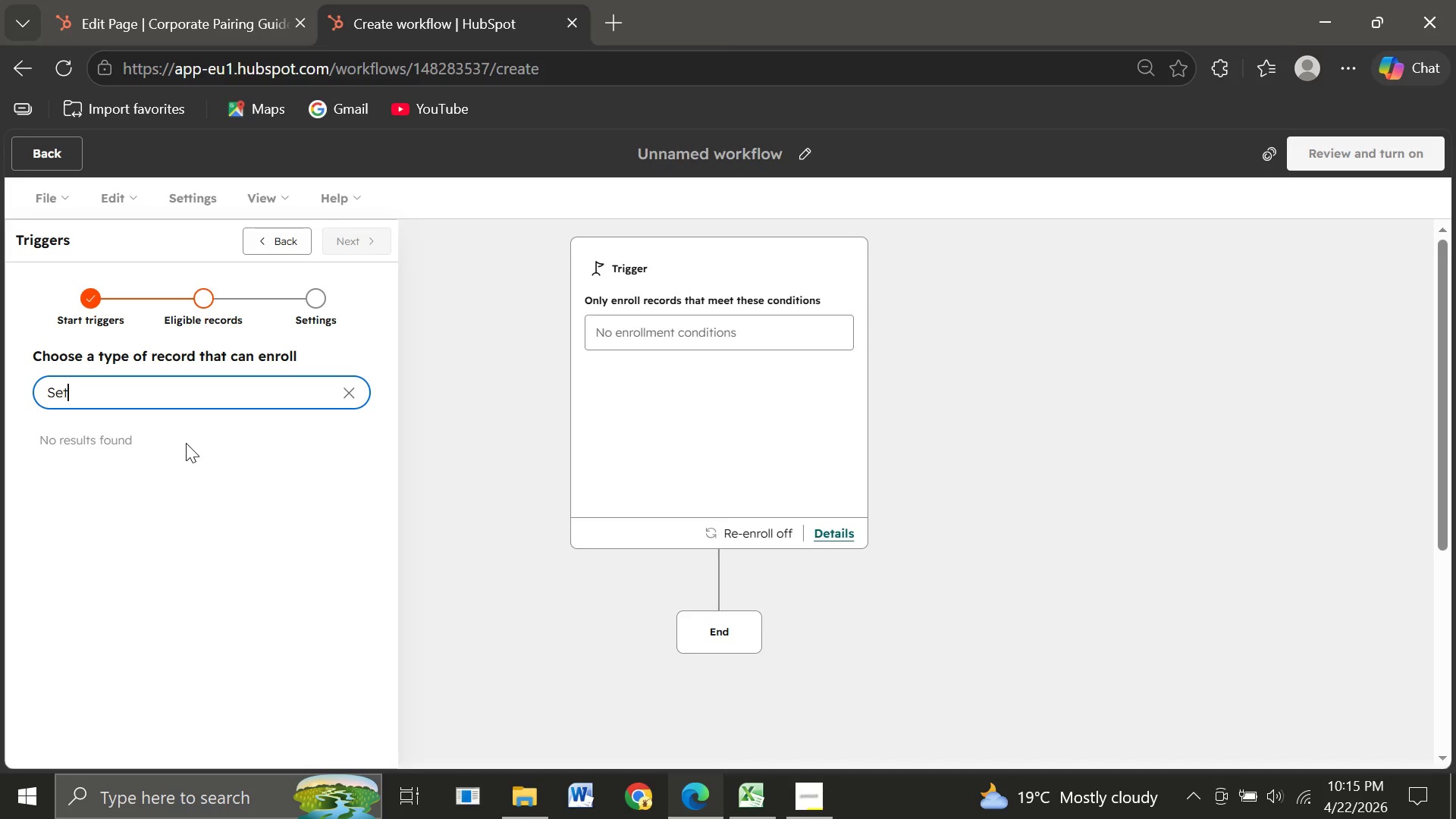 
wait(5.98)
 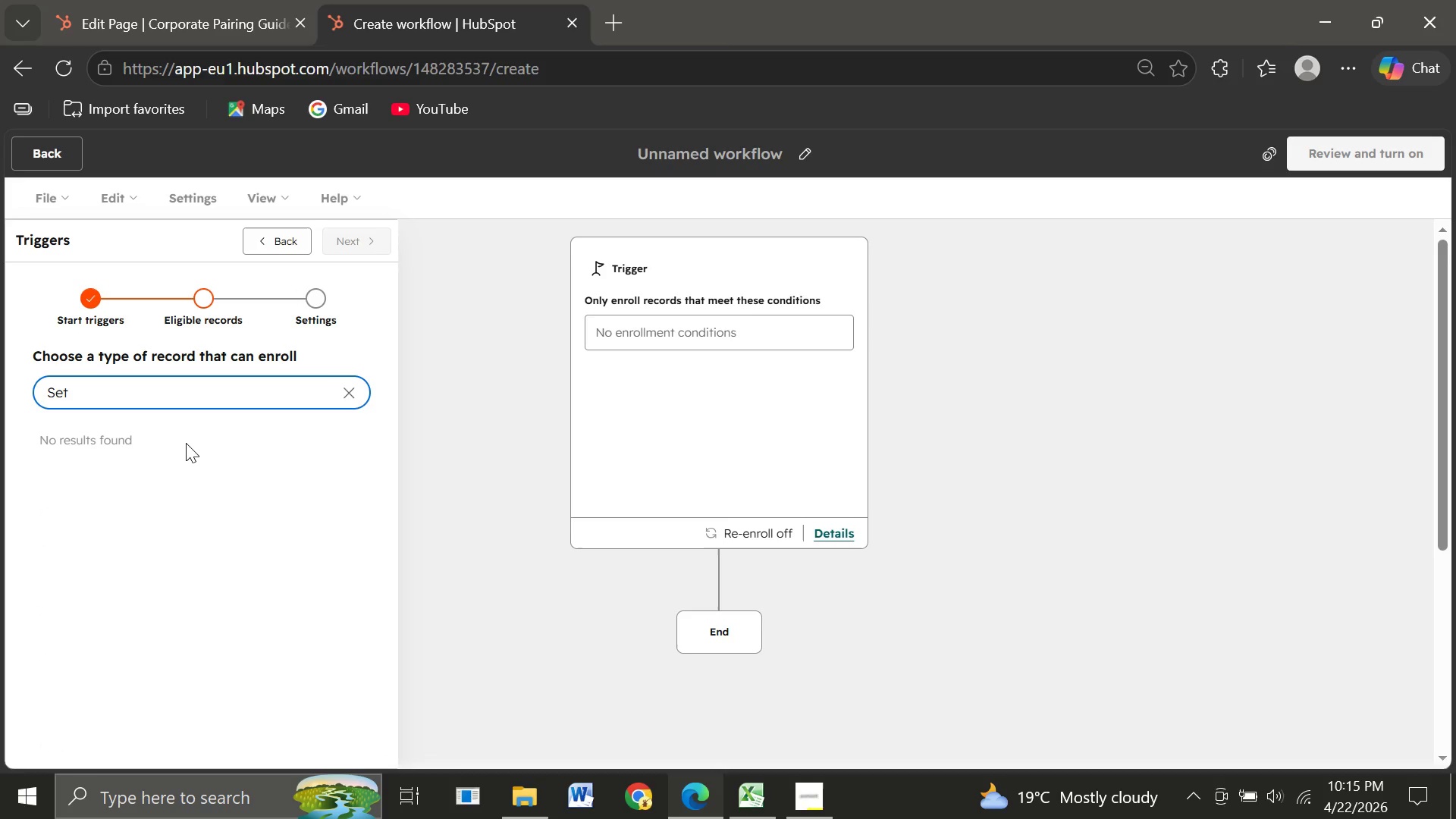 
type( e)
key(Backspace)
key(Backspace)
key(Backspace)
key(Backspace)
key(Backspace)
key(Backspace)
type(For)
key(Backspace)
key(Backspace)
key(Backspace)
key(Backspace)
 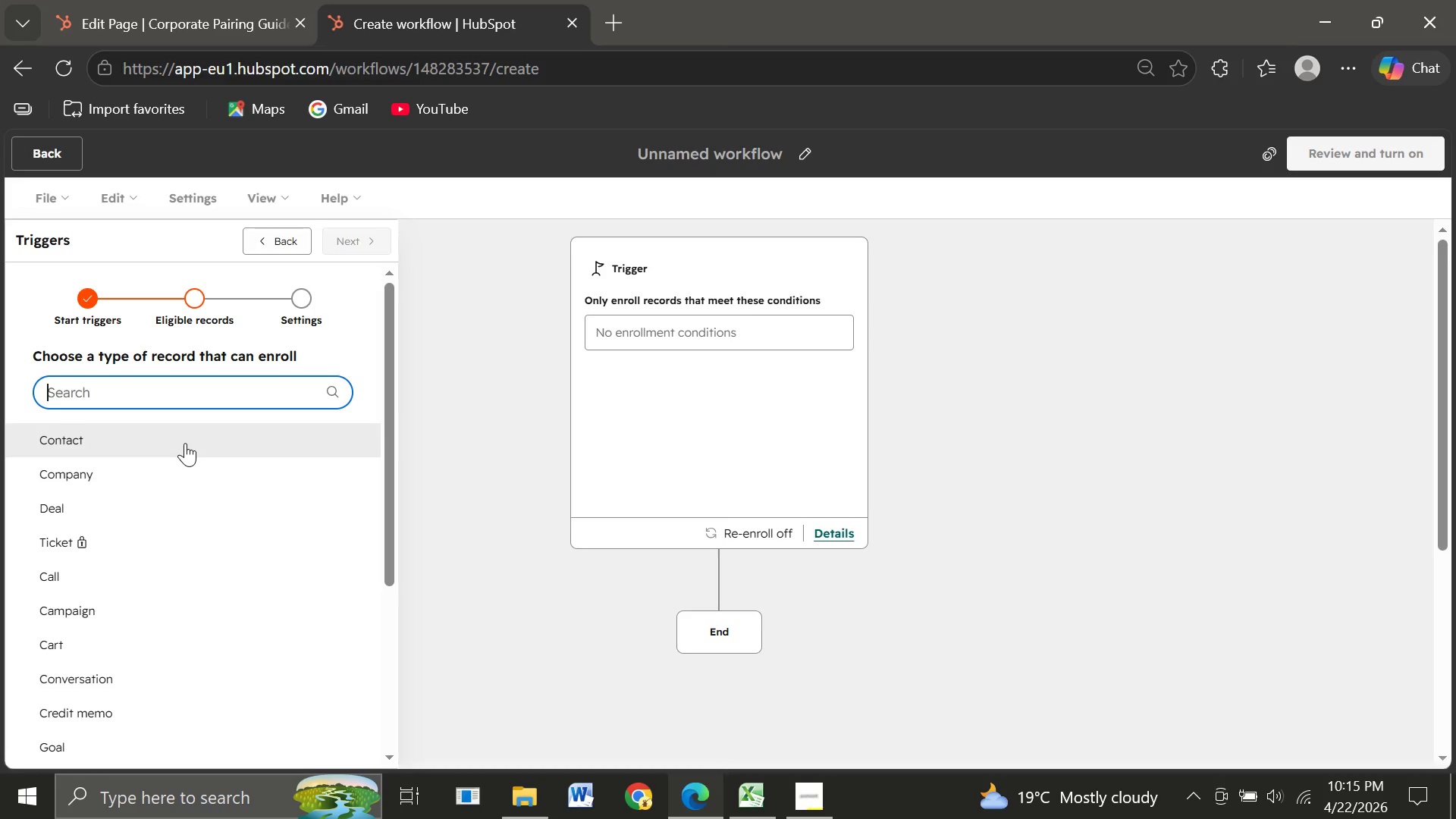 
left_click([63, 446])
 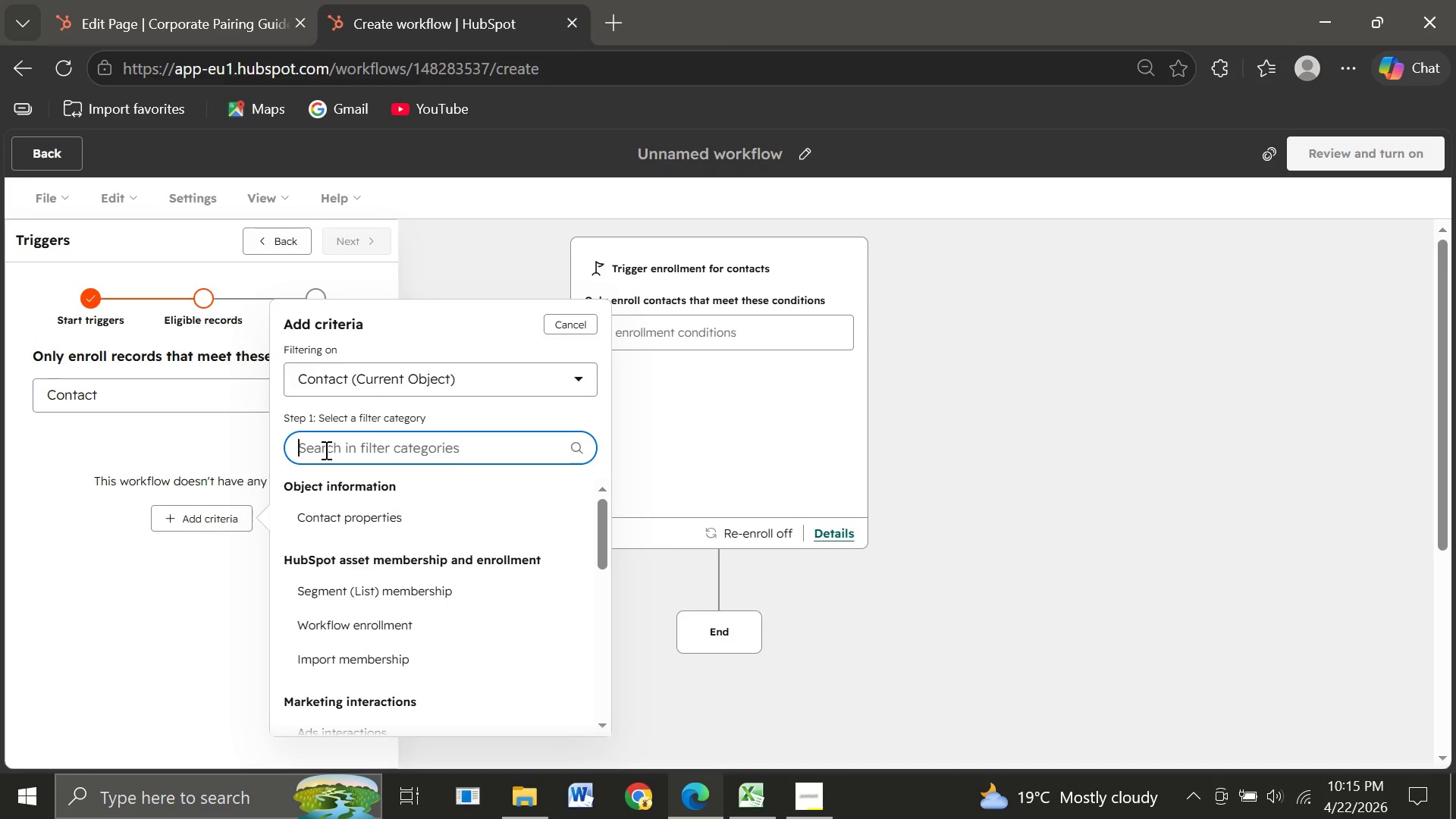 
wait(12.74)
 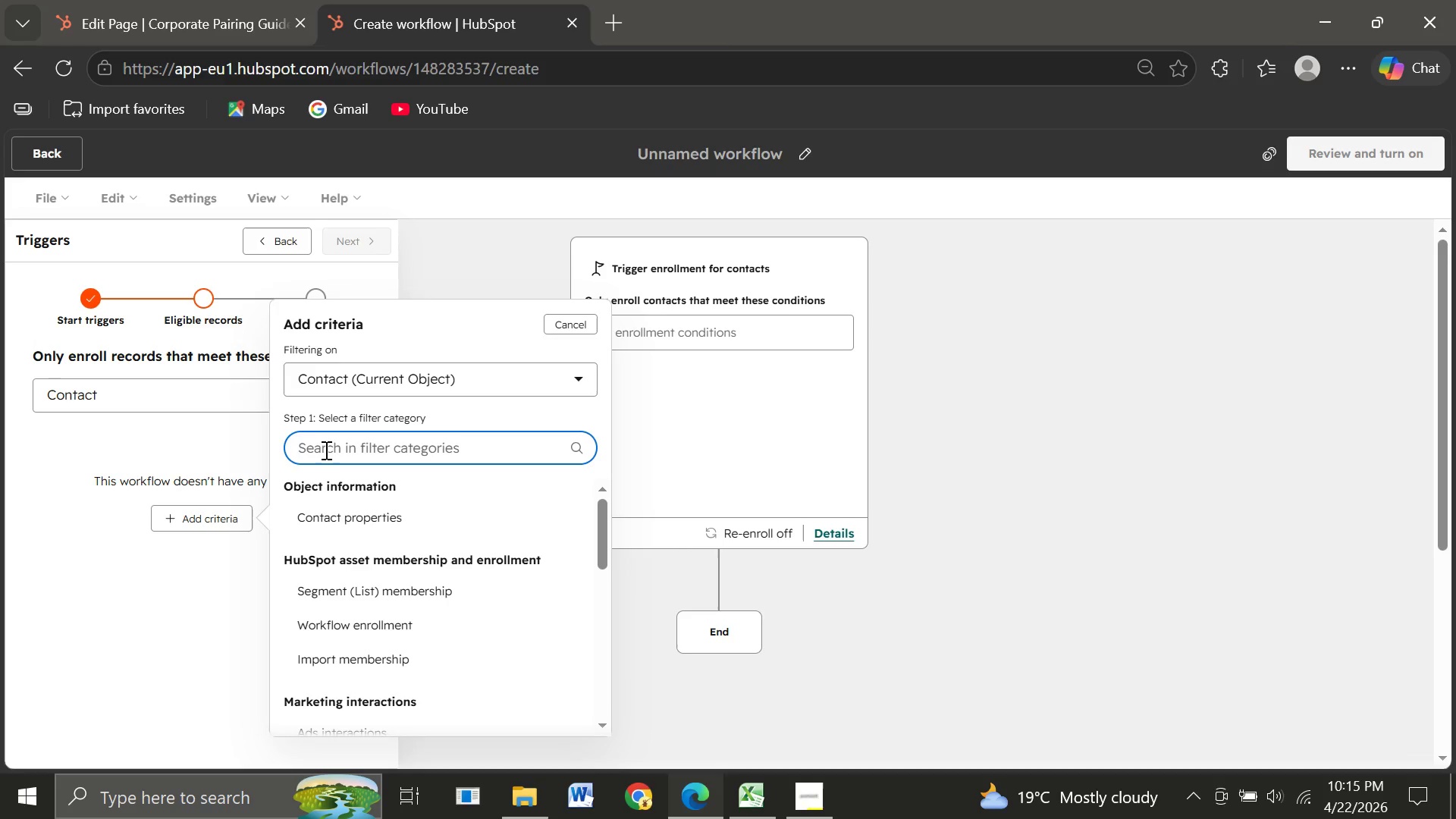 
key(Shift+F)
 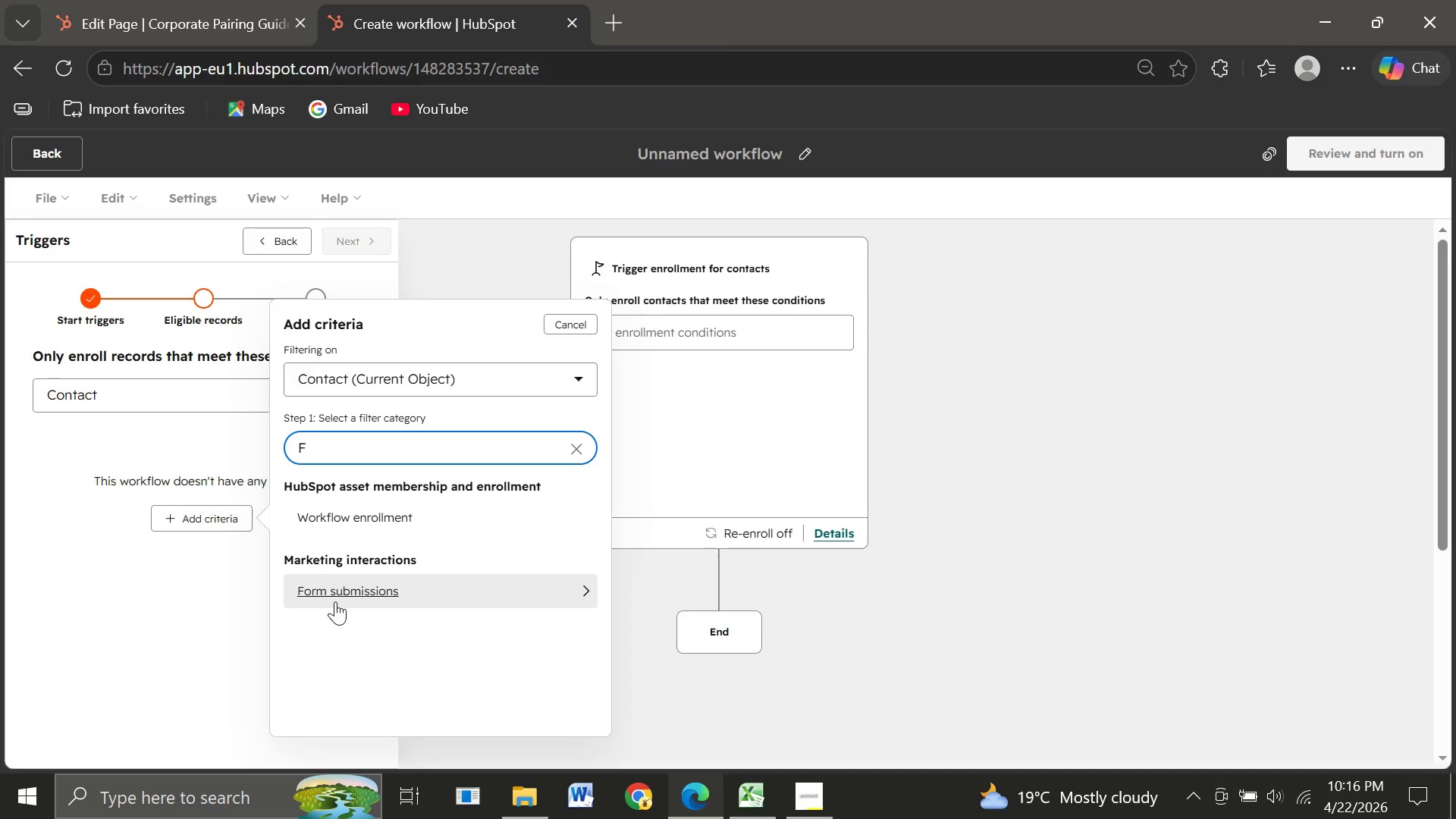 
left_click([335, 592])
 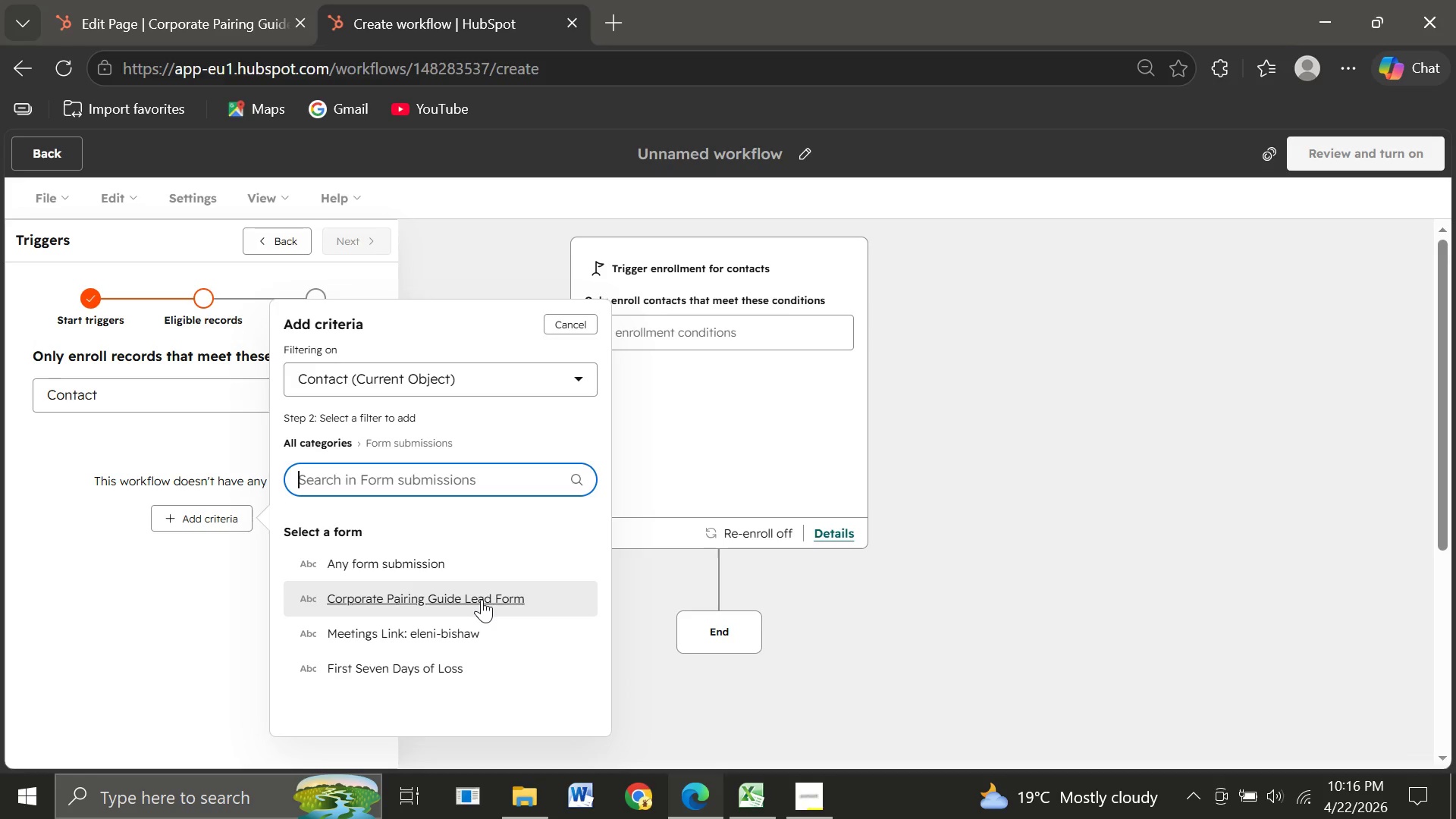 
wait(30.67)
 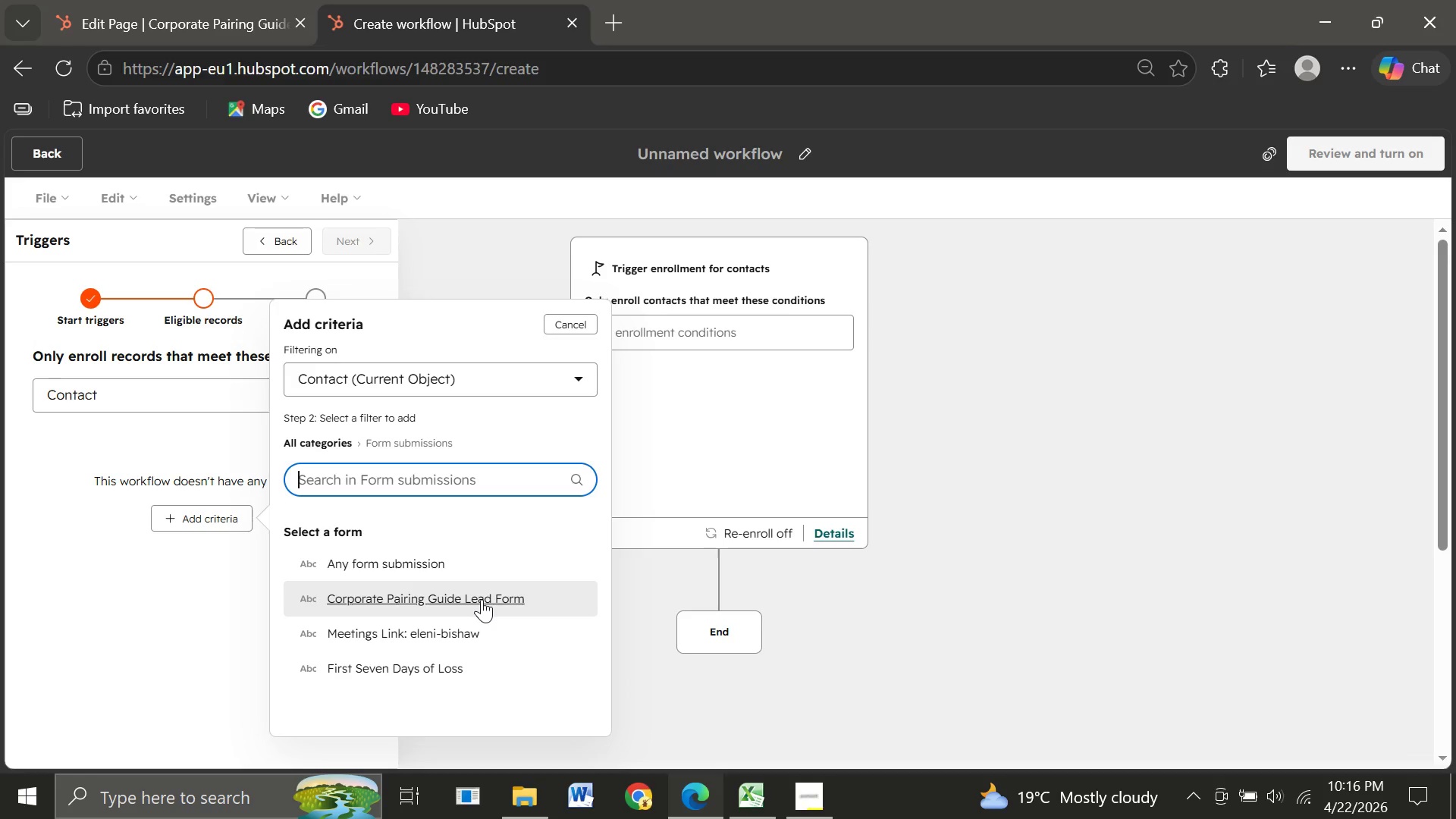 
left_click([482, 599])
 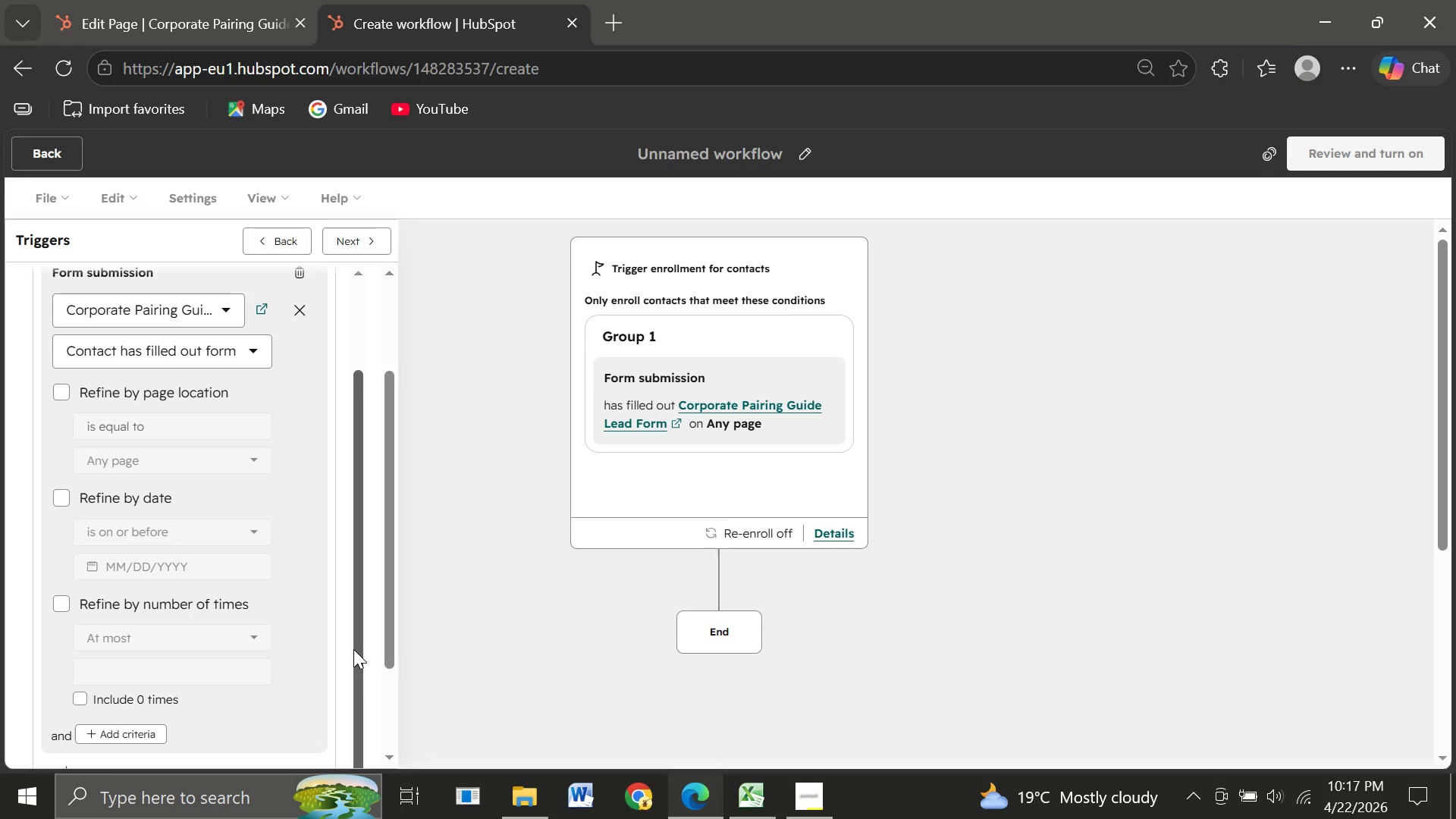 
wait(64.46)
 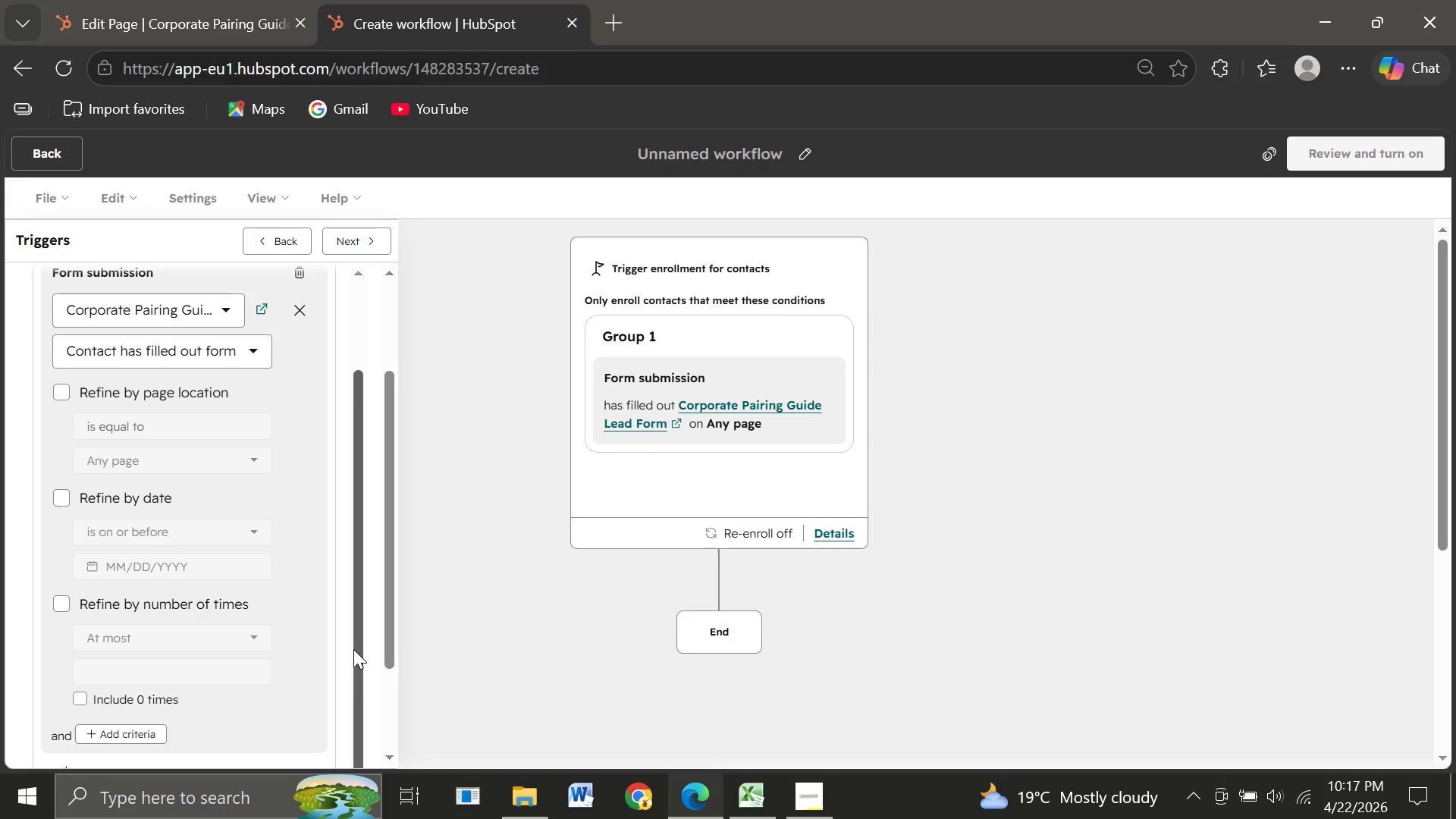 
mouse_move([789, 764])
 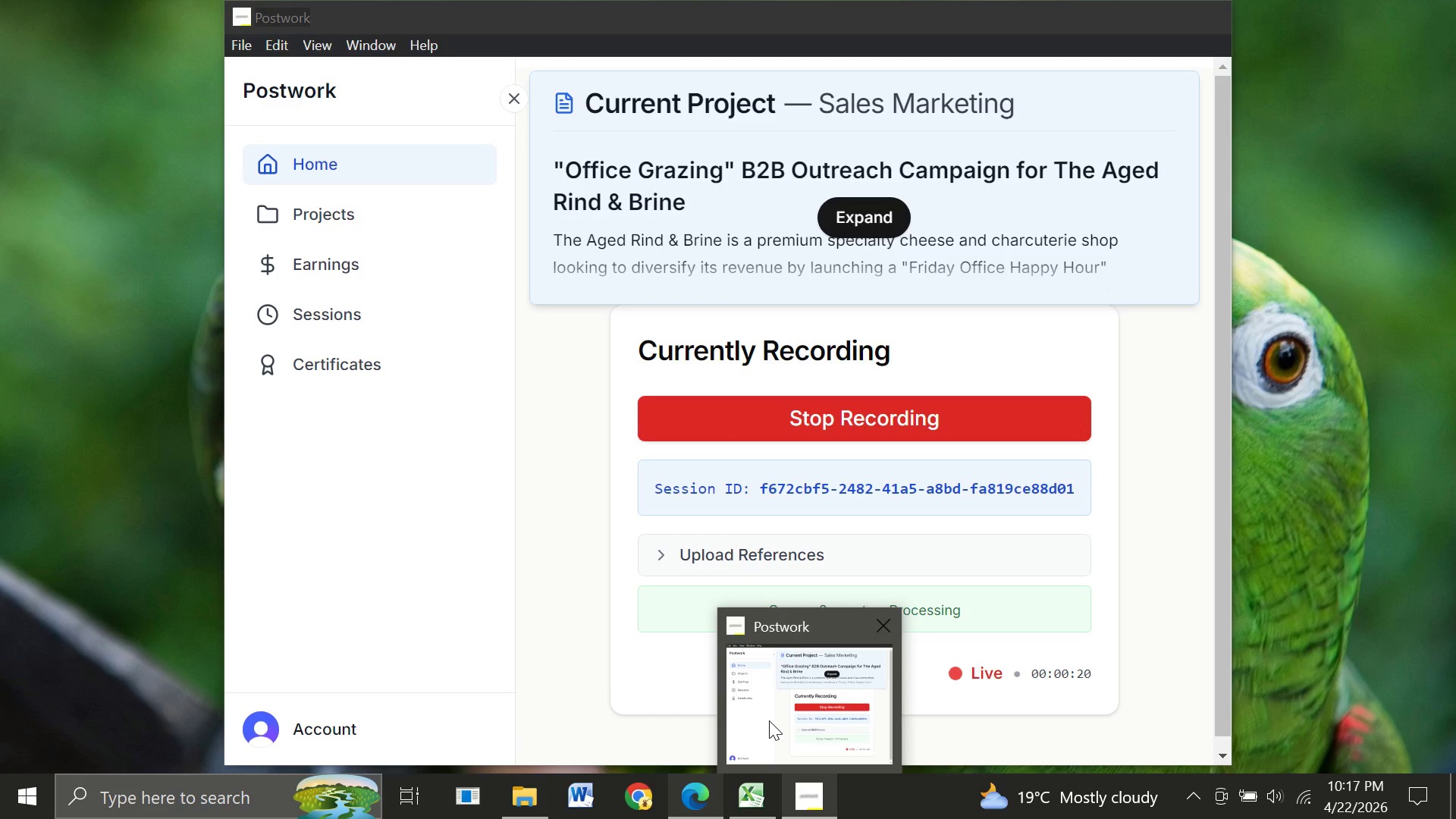 
left_click([769, 720])